 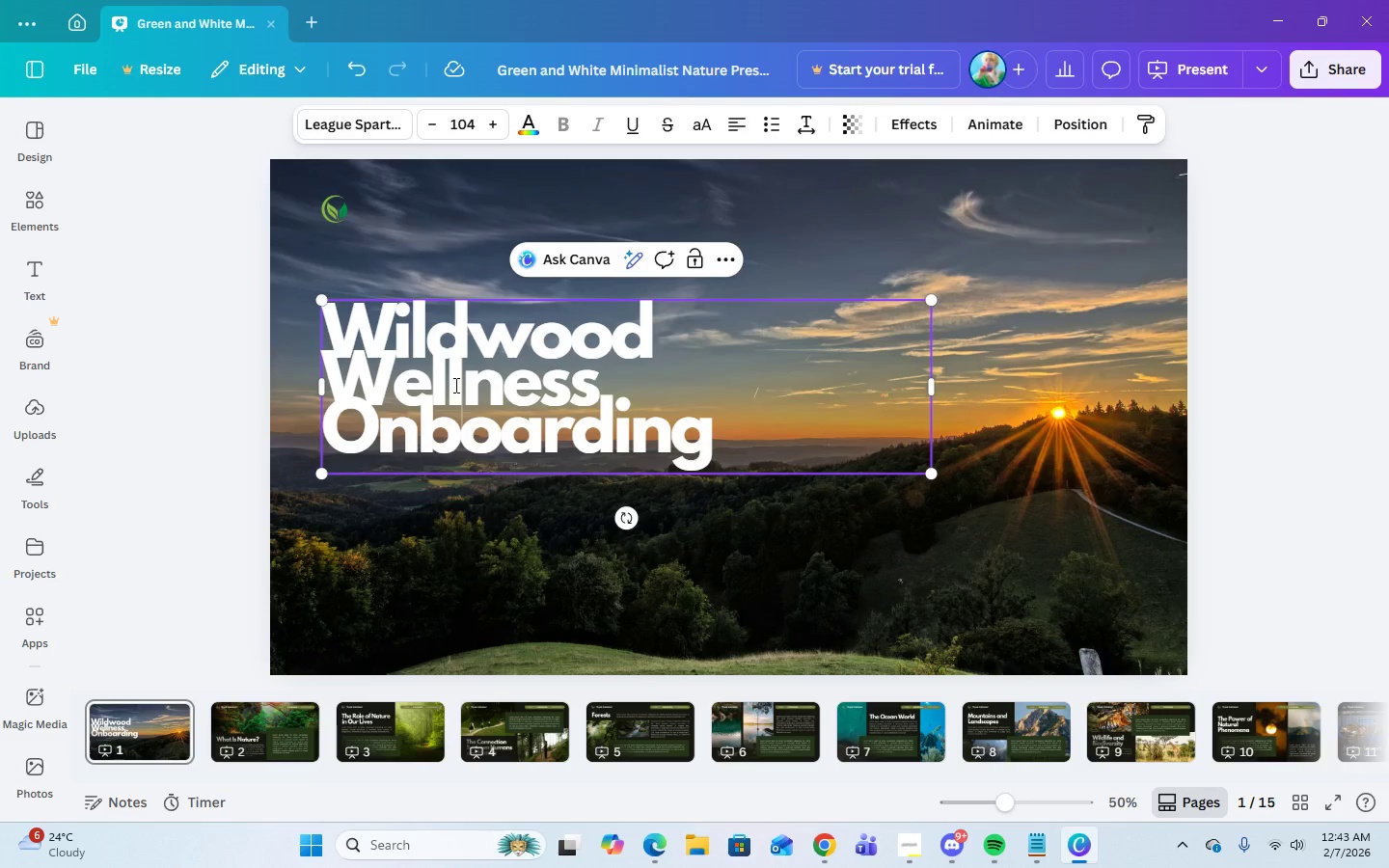 
double_click([686, 432])
 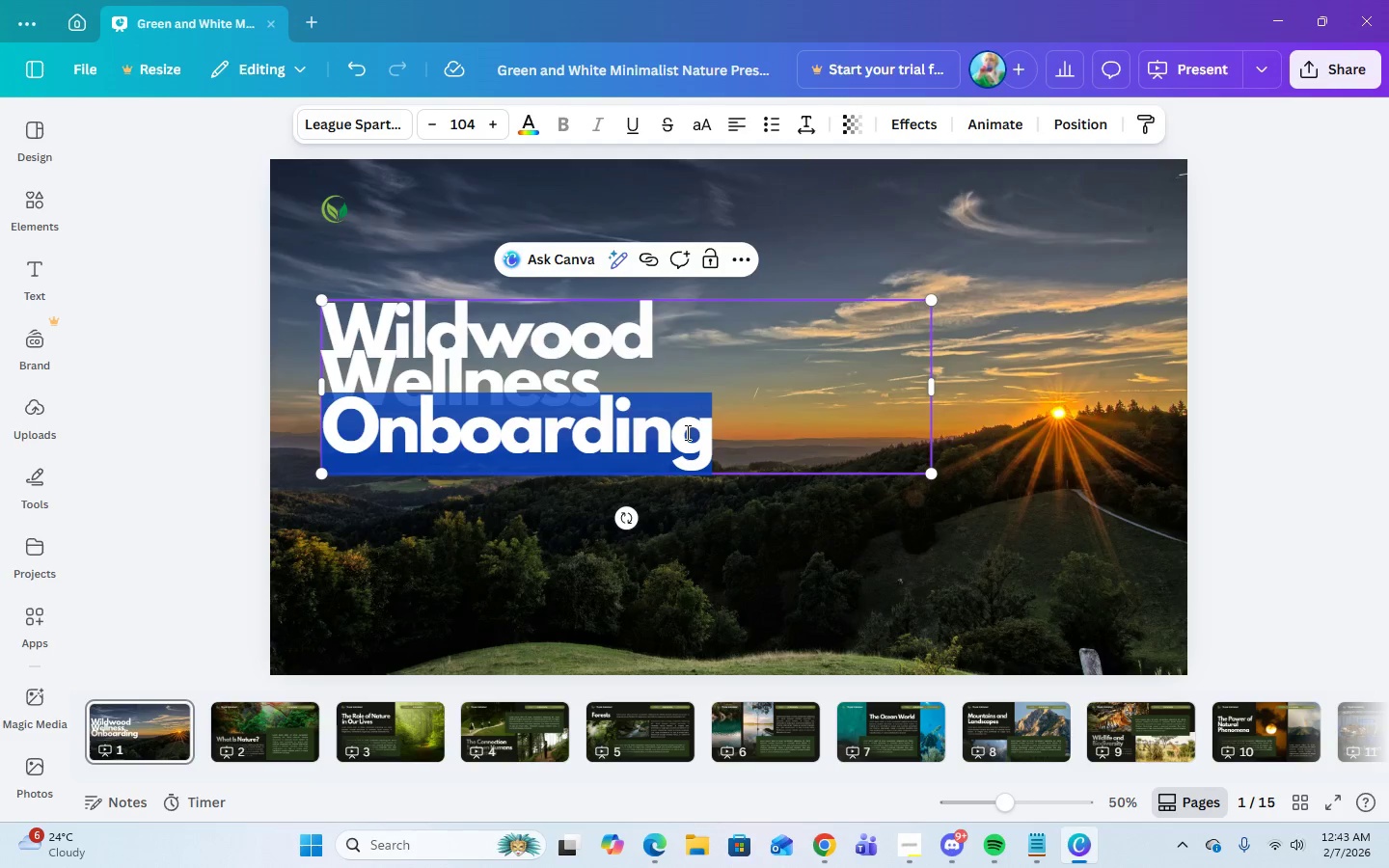 
triple_click([686, 432])
 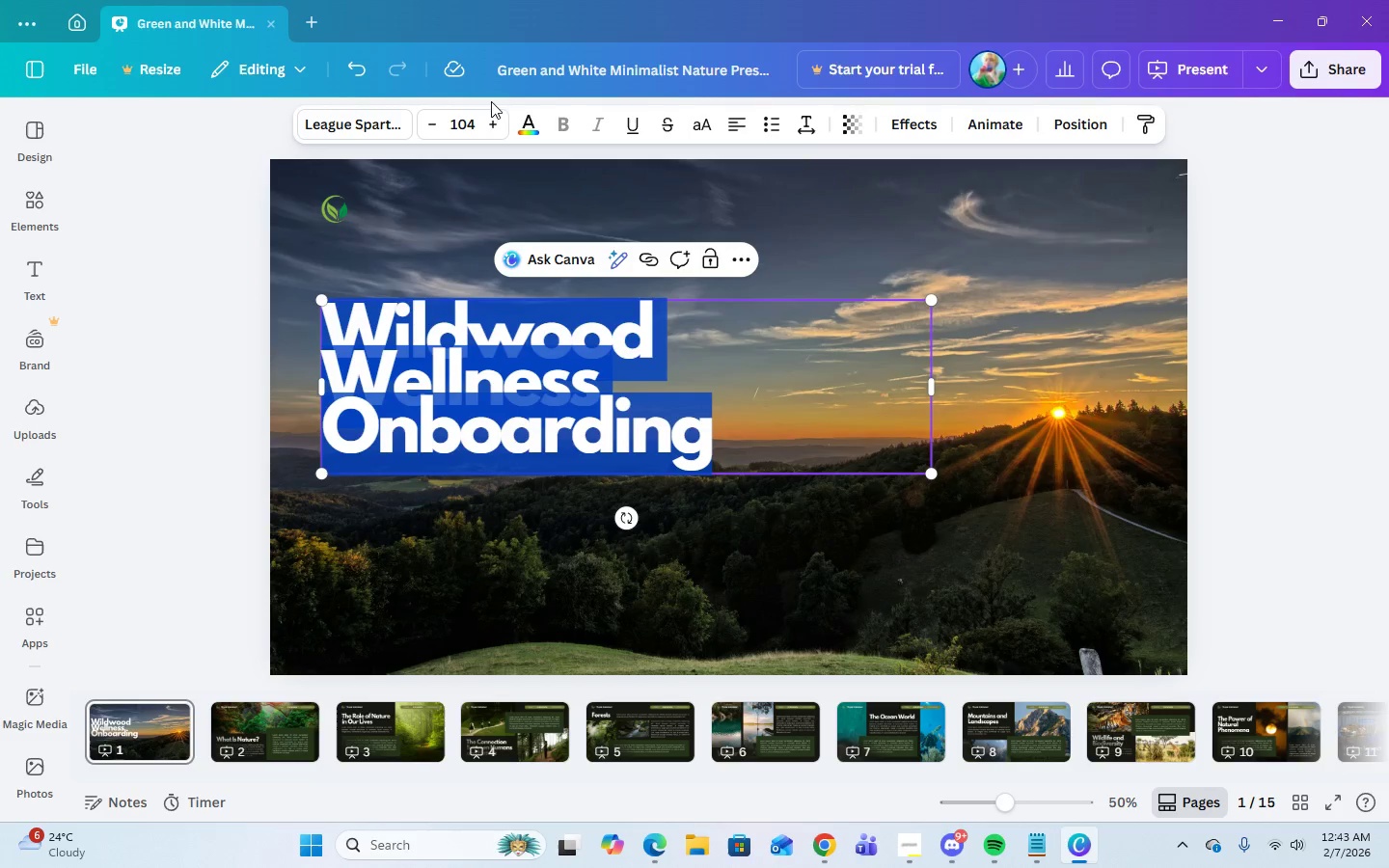 
left_click([476, 125])
 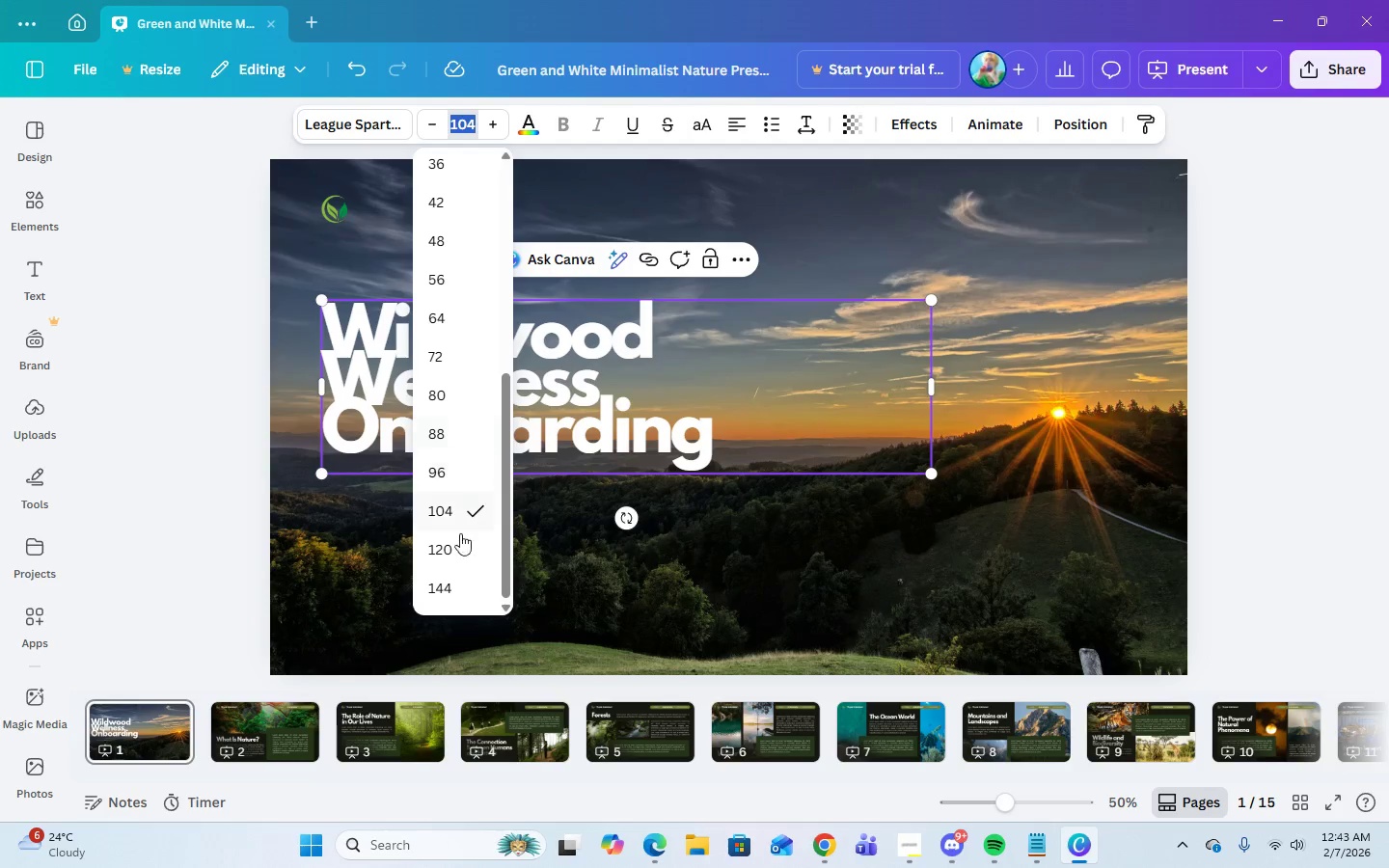 
left_click([460, 546])
 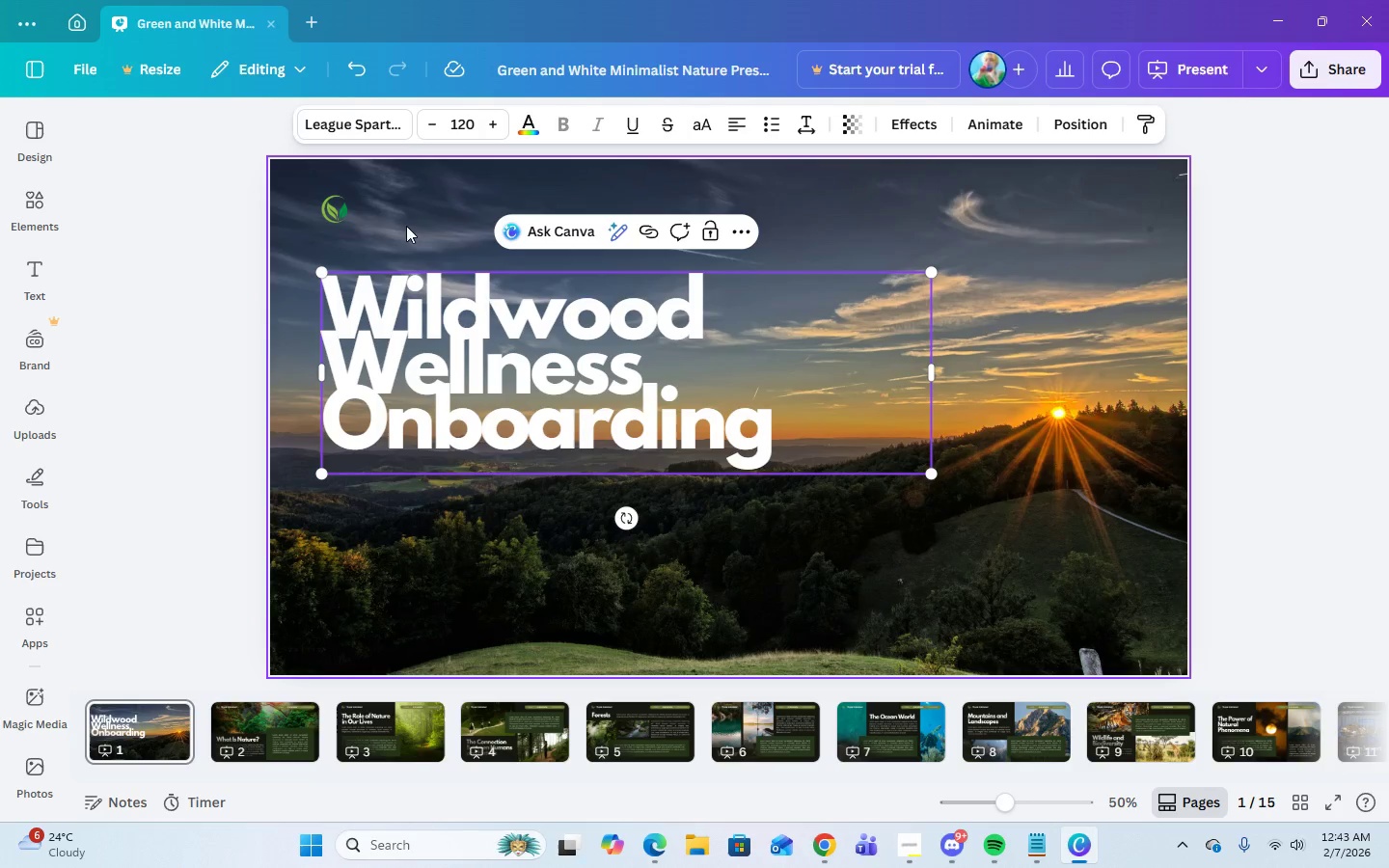 
left_click([342, 209])
 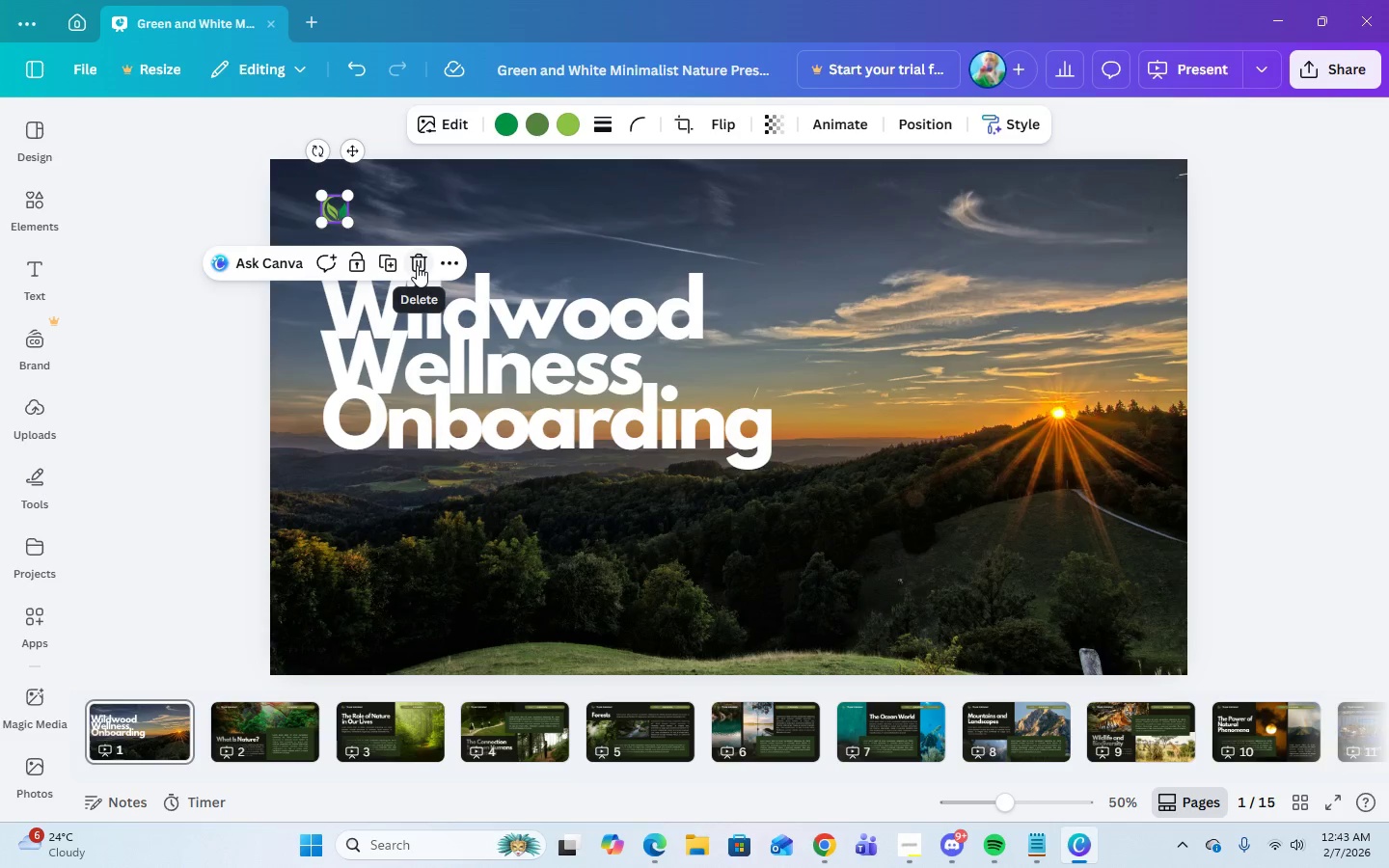 
left_click([417, 265])
 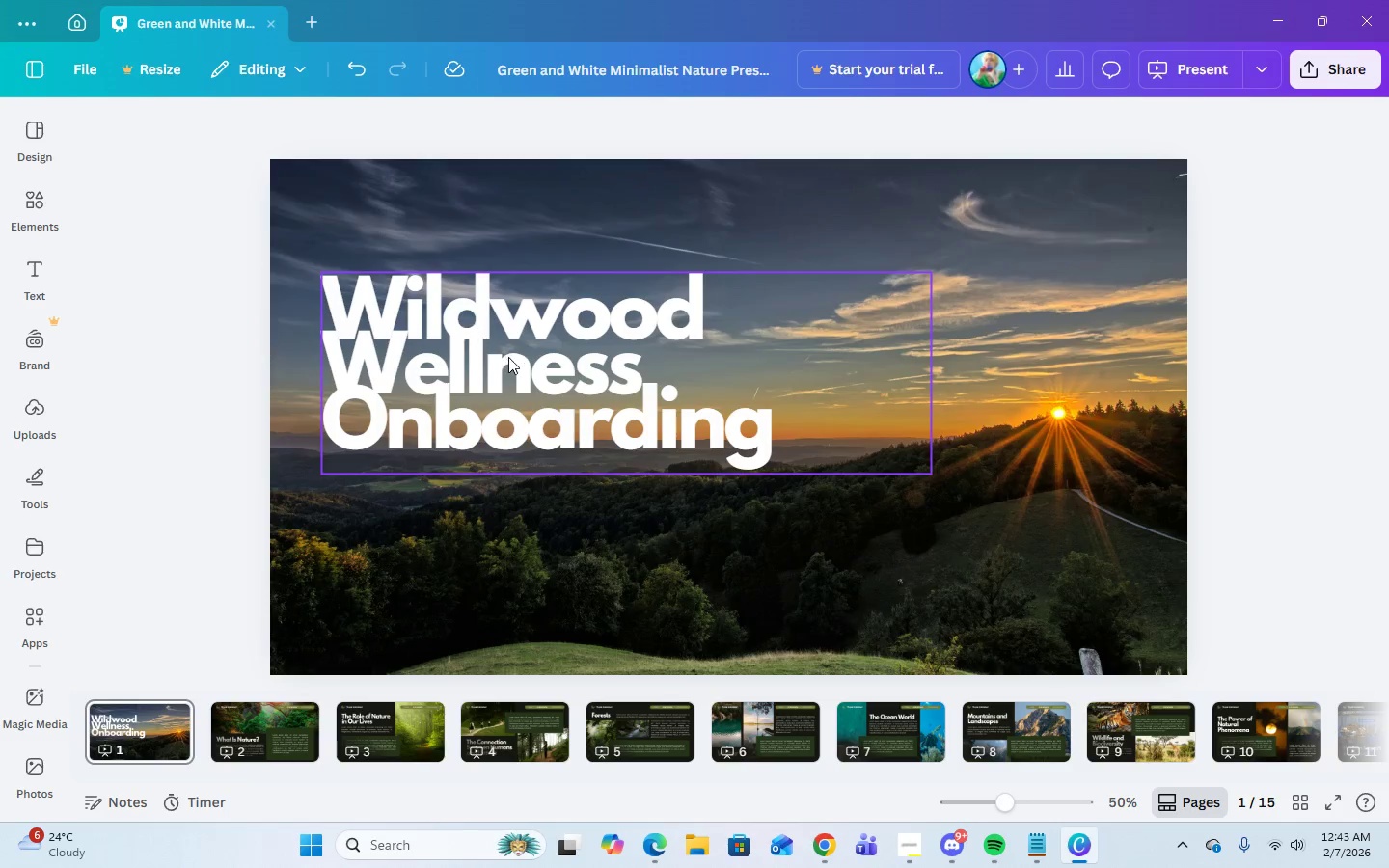 
left_click_drag(start_coordinate=[508, 357], to_coordinate=[513, 400])
 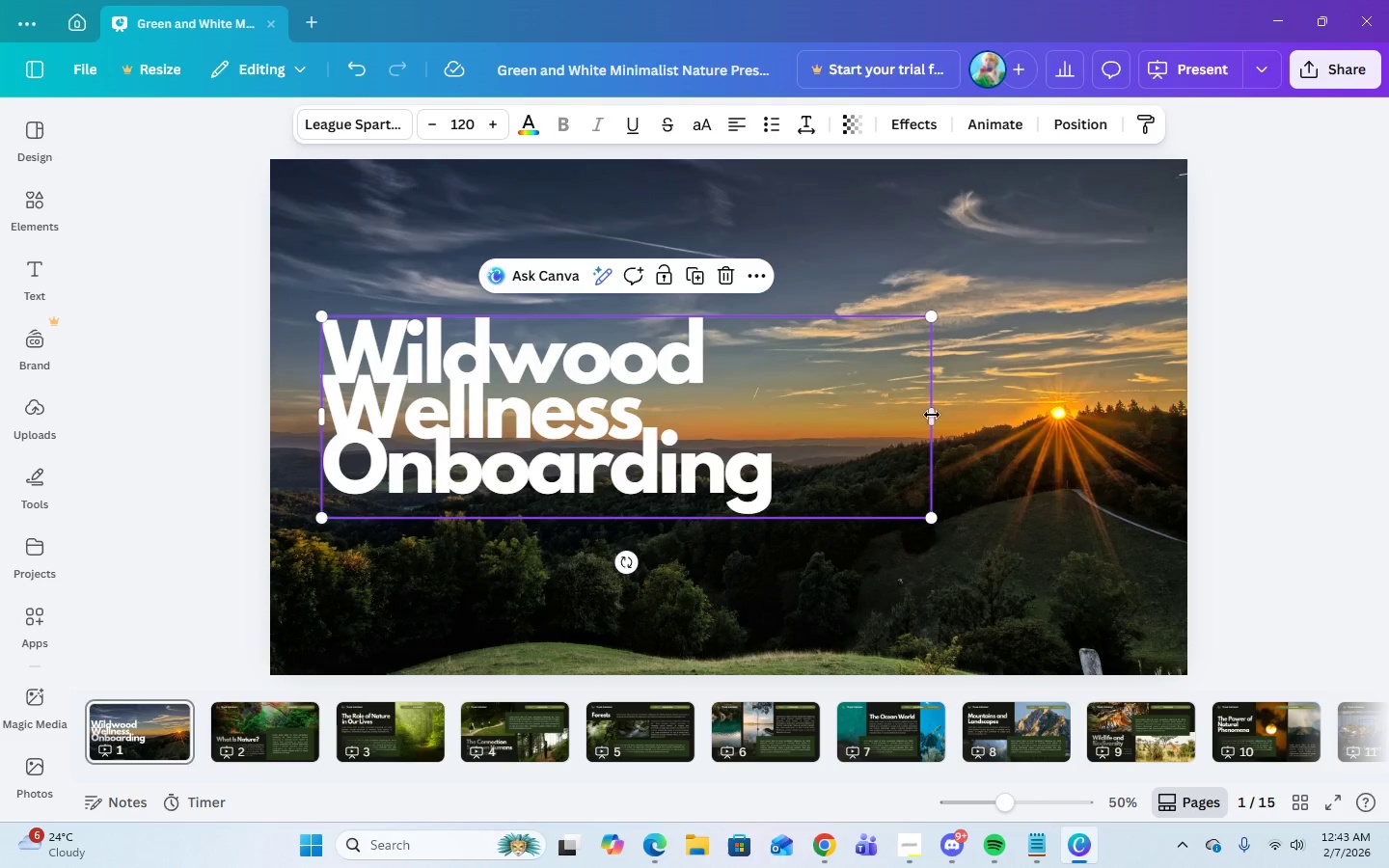 
left_click_drag(start_coordinate=[935, 417], to_coordinate=[1065, 417])
 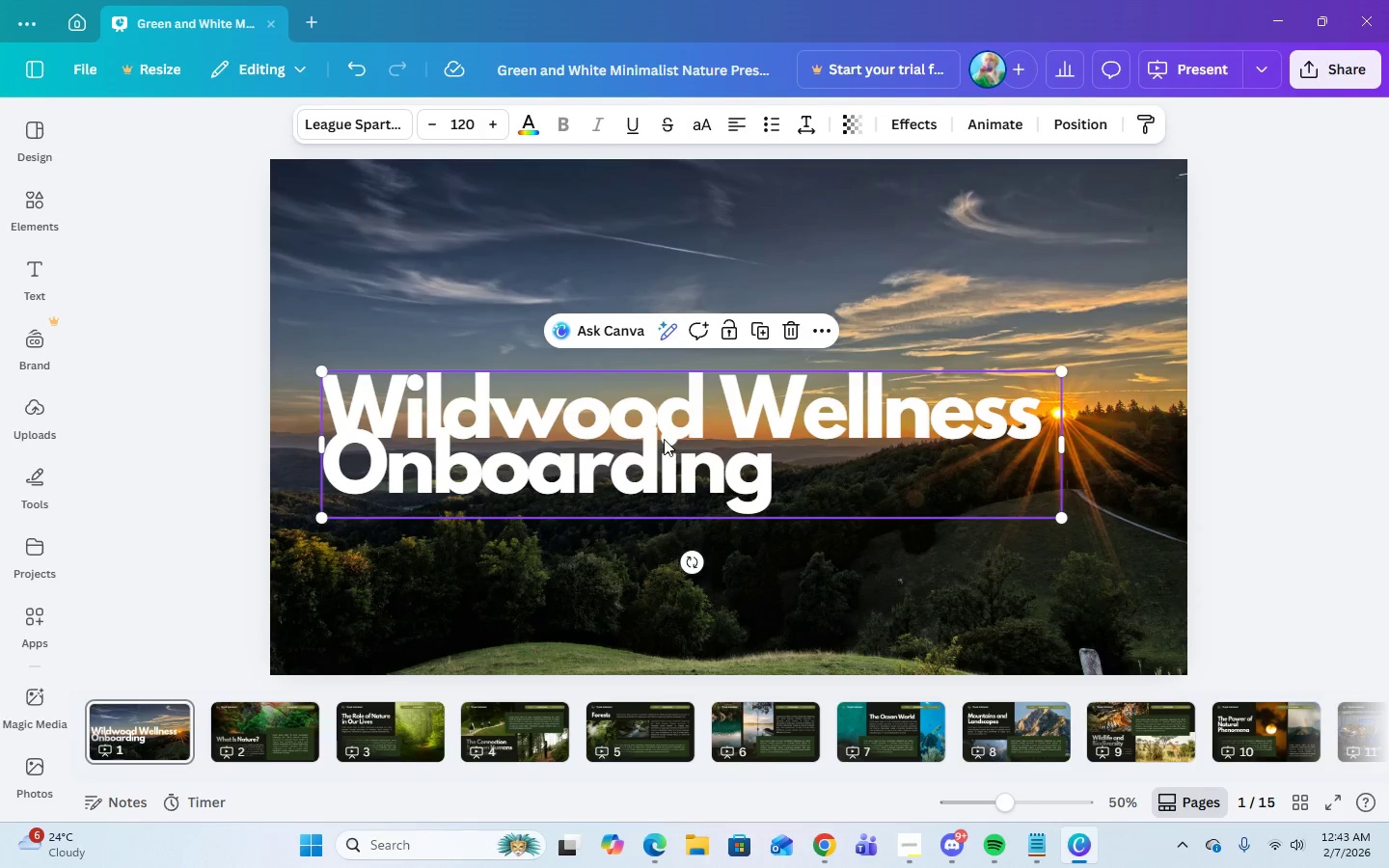 
left_click([1065, 417])
 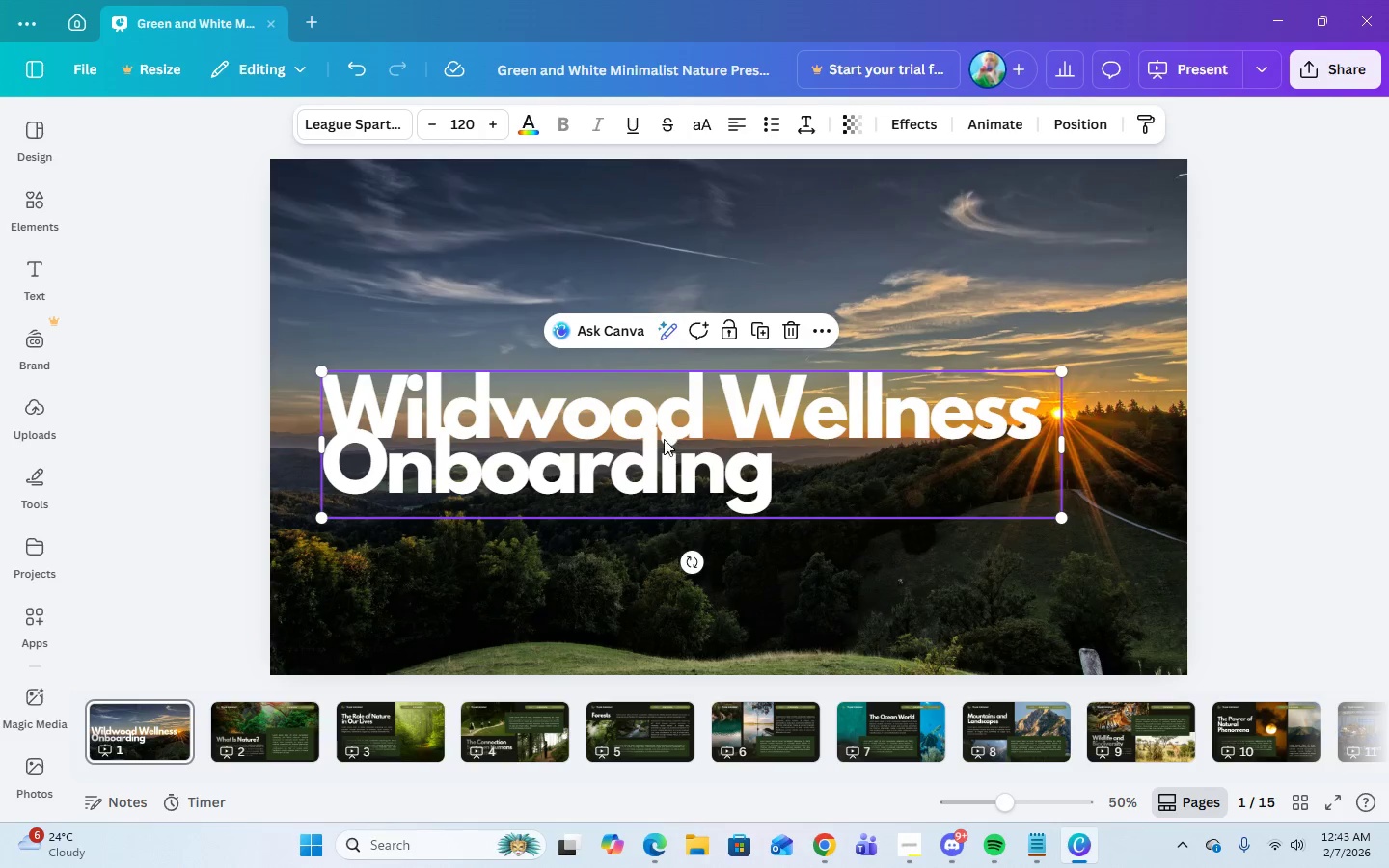 
left_click_drag(start_coordinate=[664, 439], to_coordinate=[662, 409])
 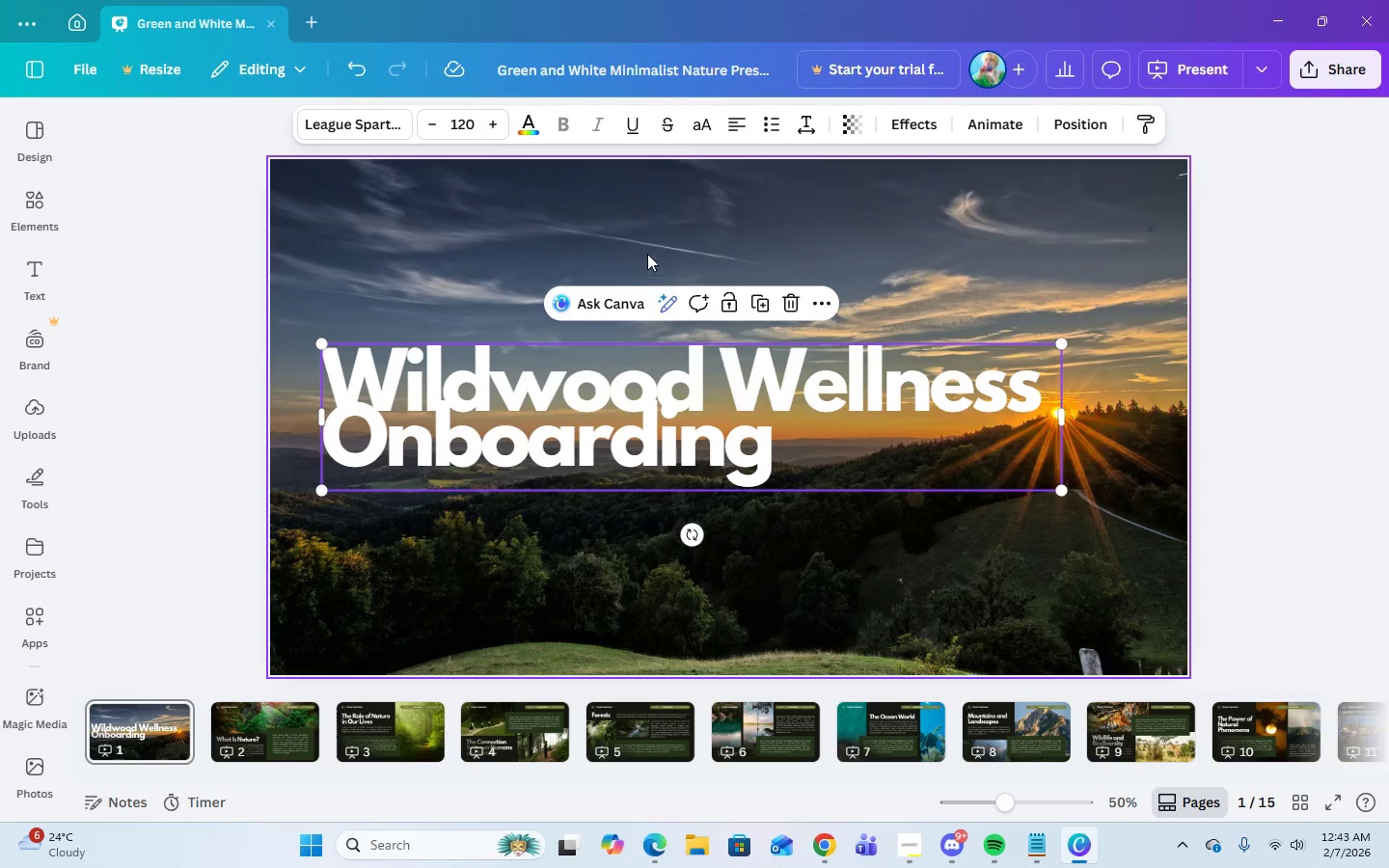 
left_click([645, 250])
 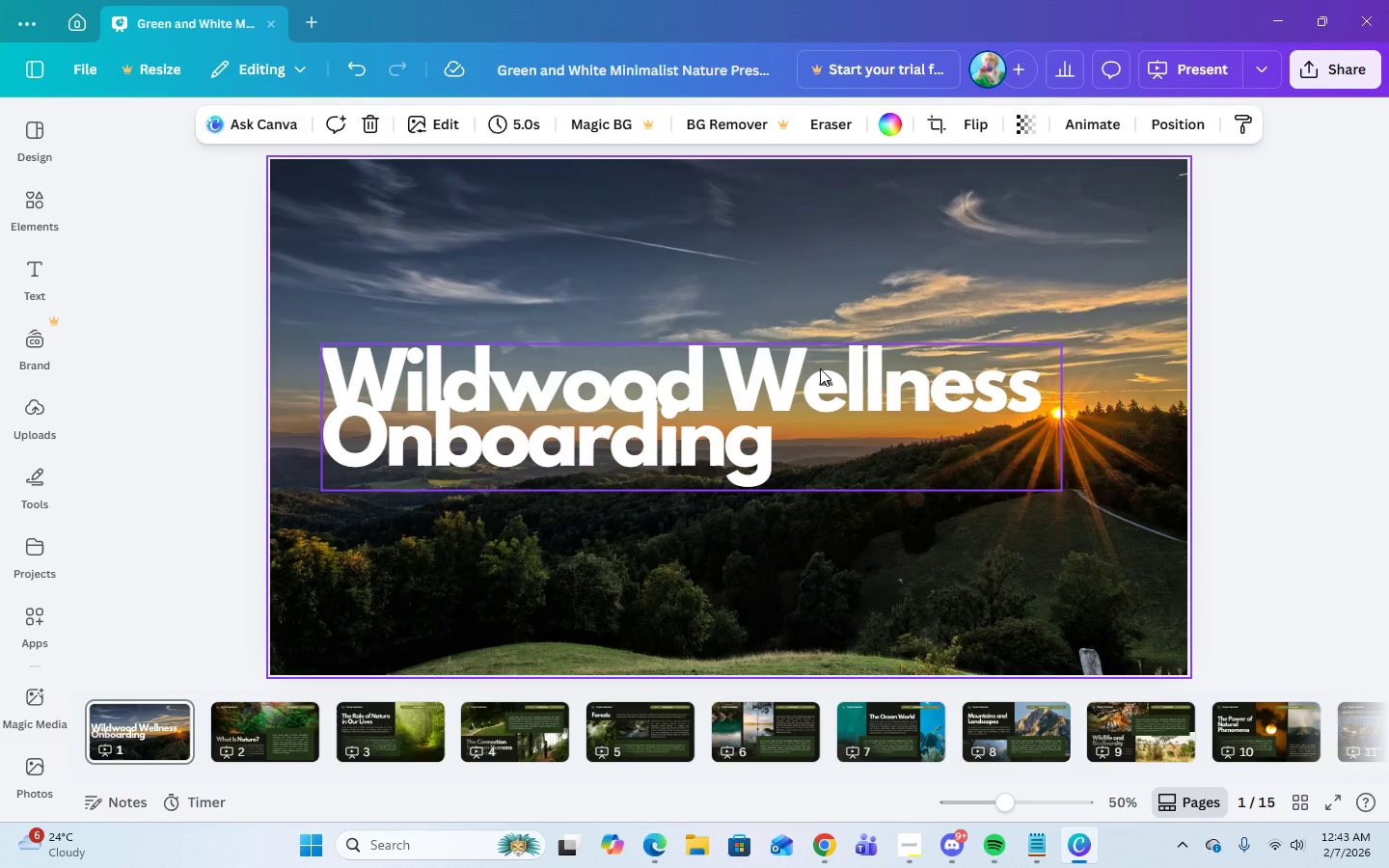 
left_click([820, 370])
 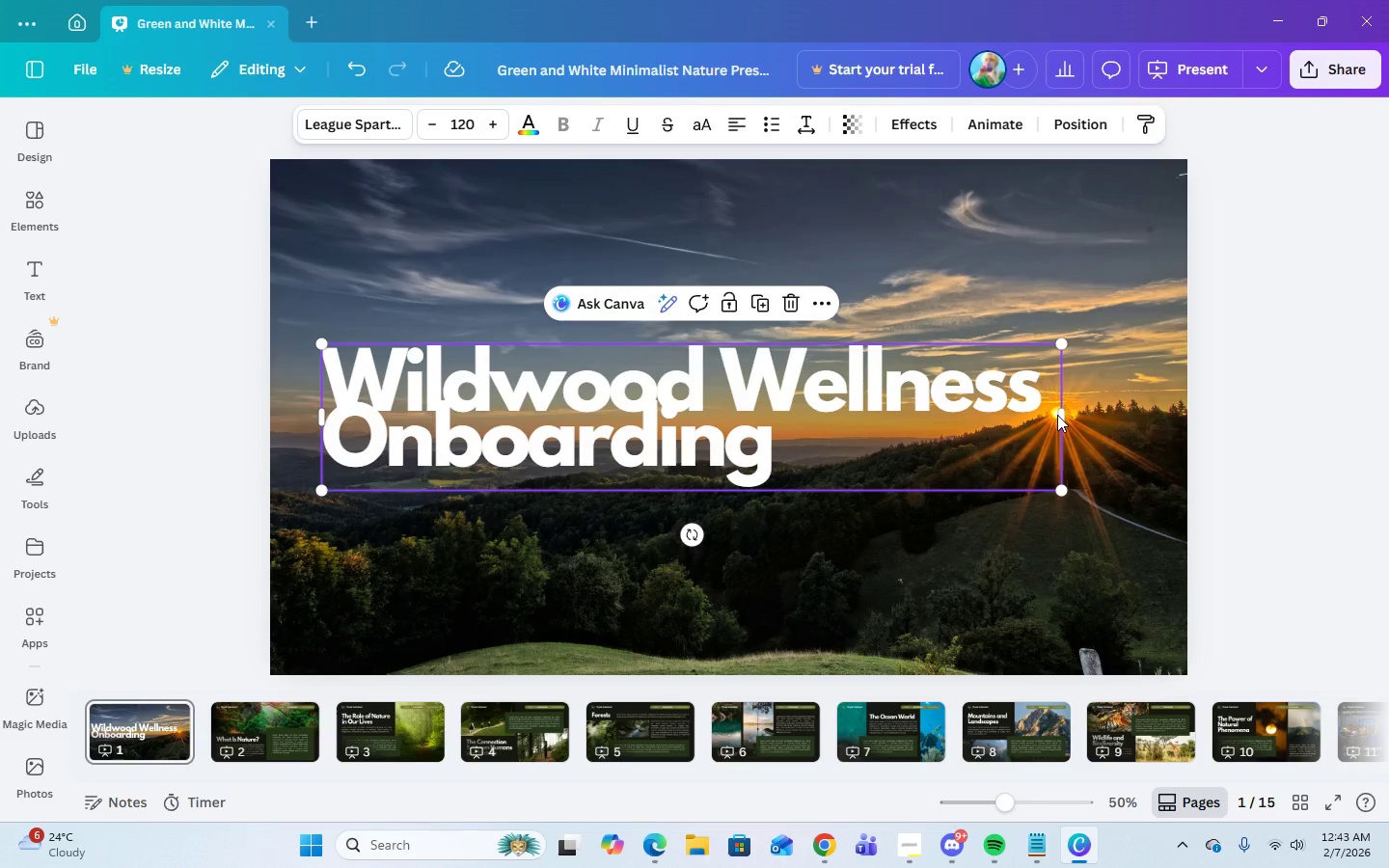 
left_click_drag(start_coordinate=[1066, 419], to_coordinate=[869, 425])
 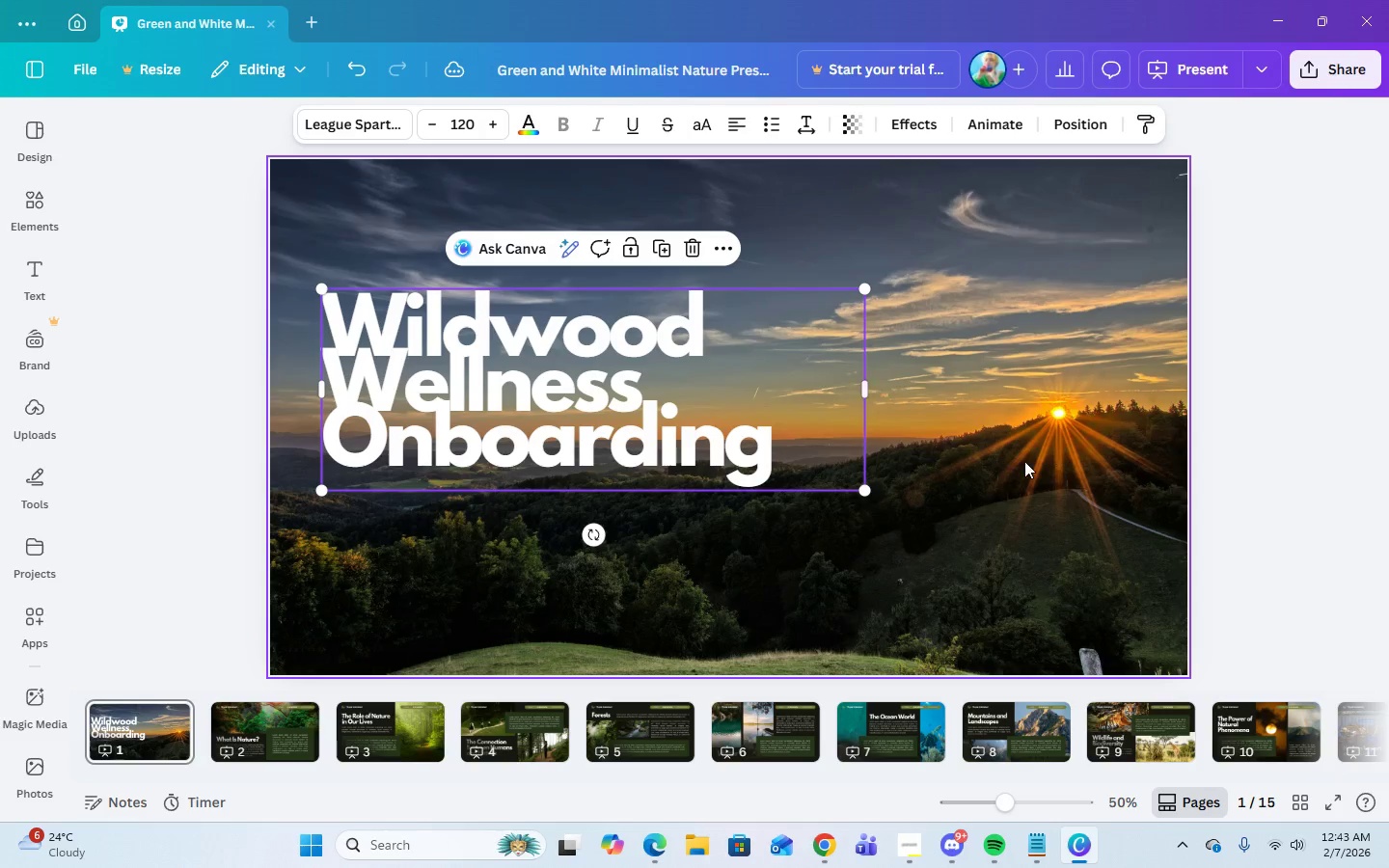 
left_click([1027, 461])
 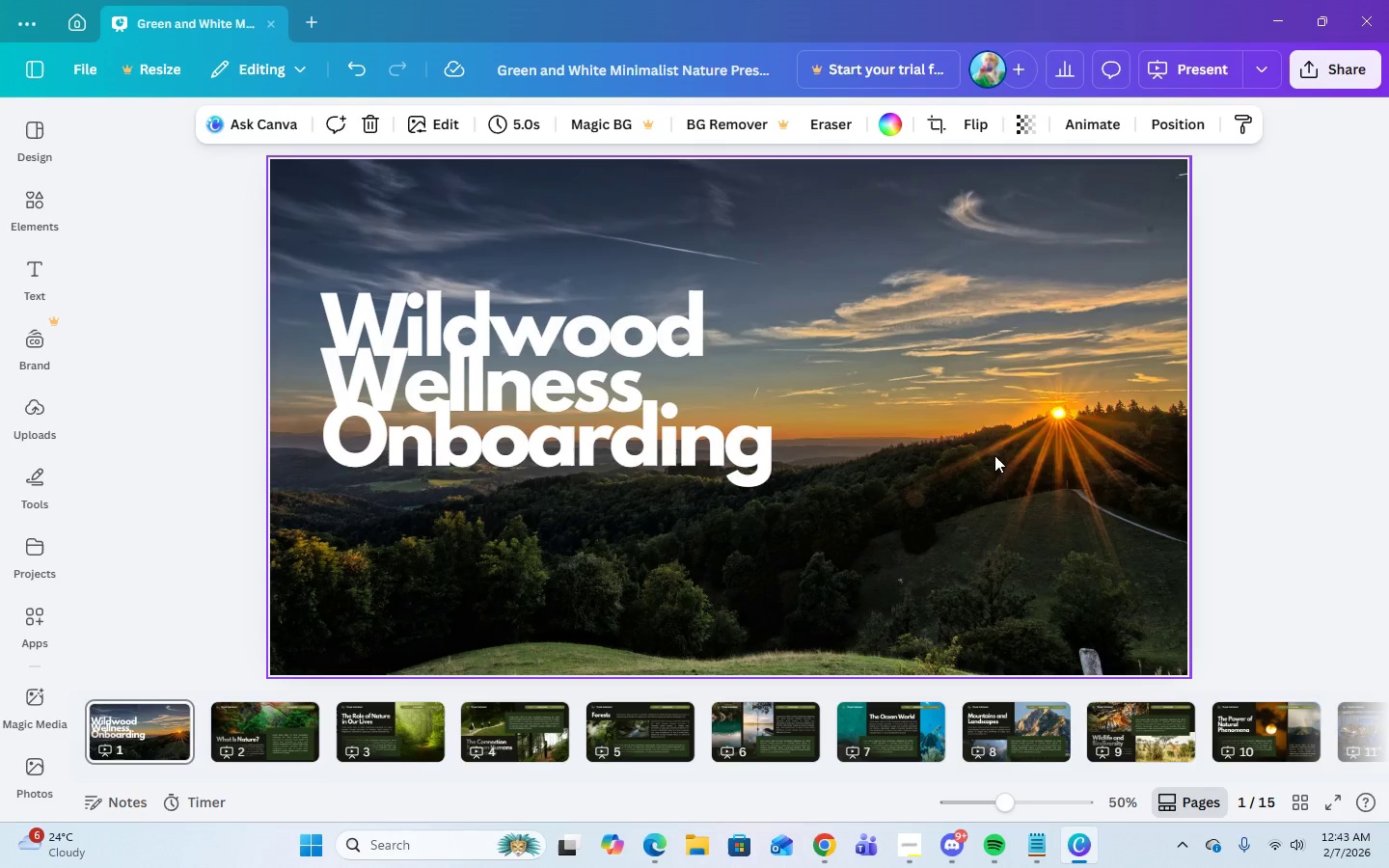 
mouse_move([623, 381])
 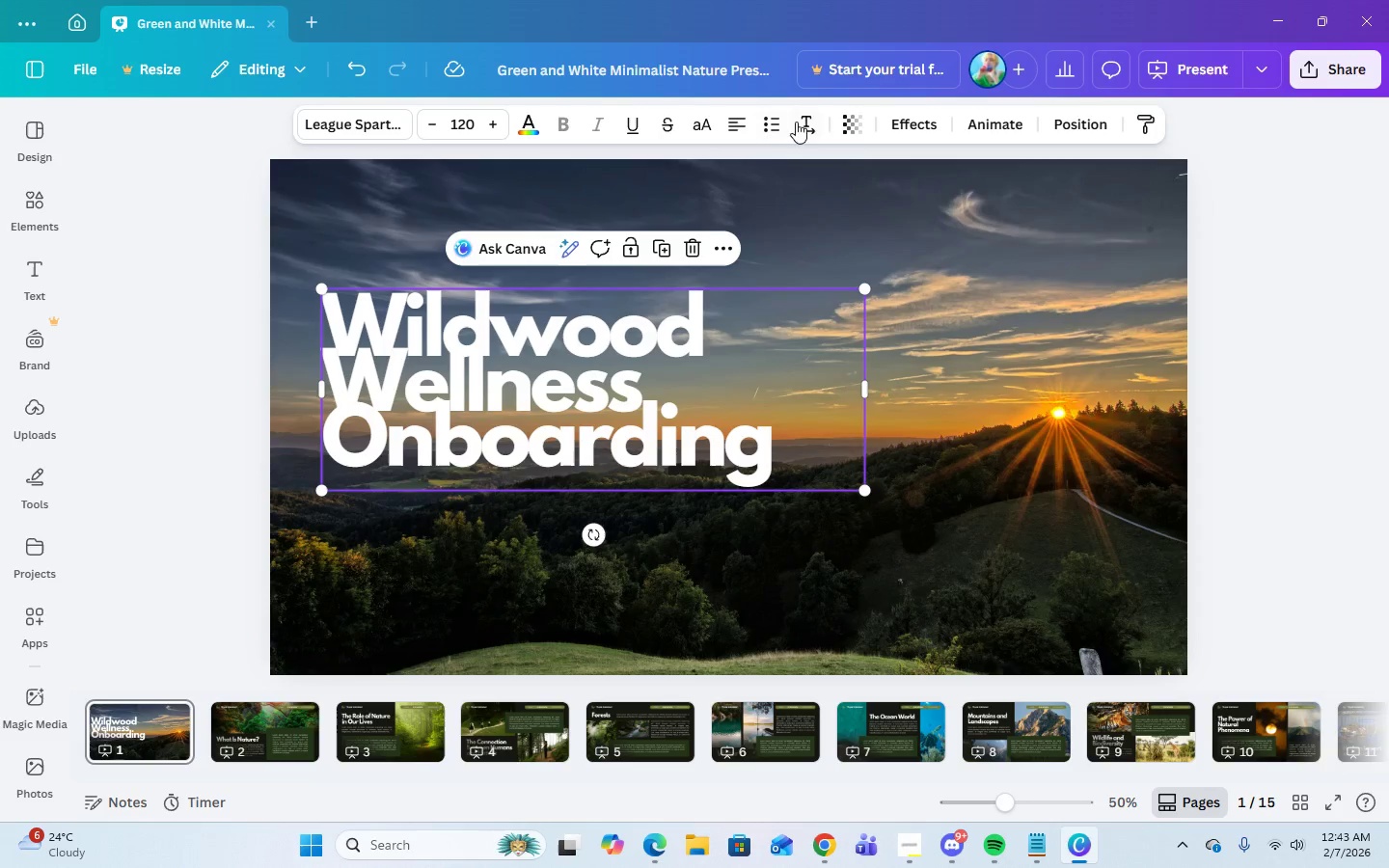 
left_click([818, 127])
 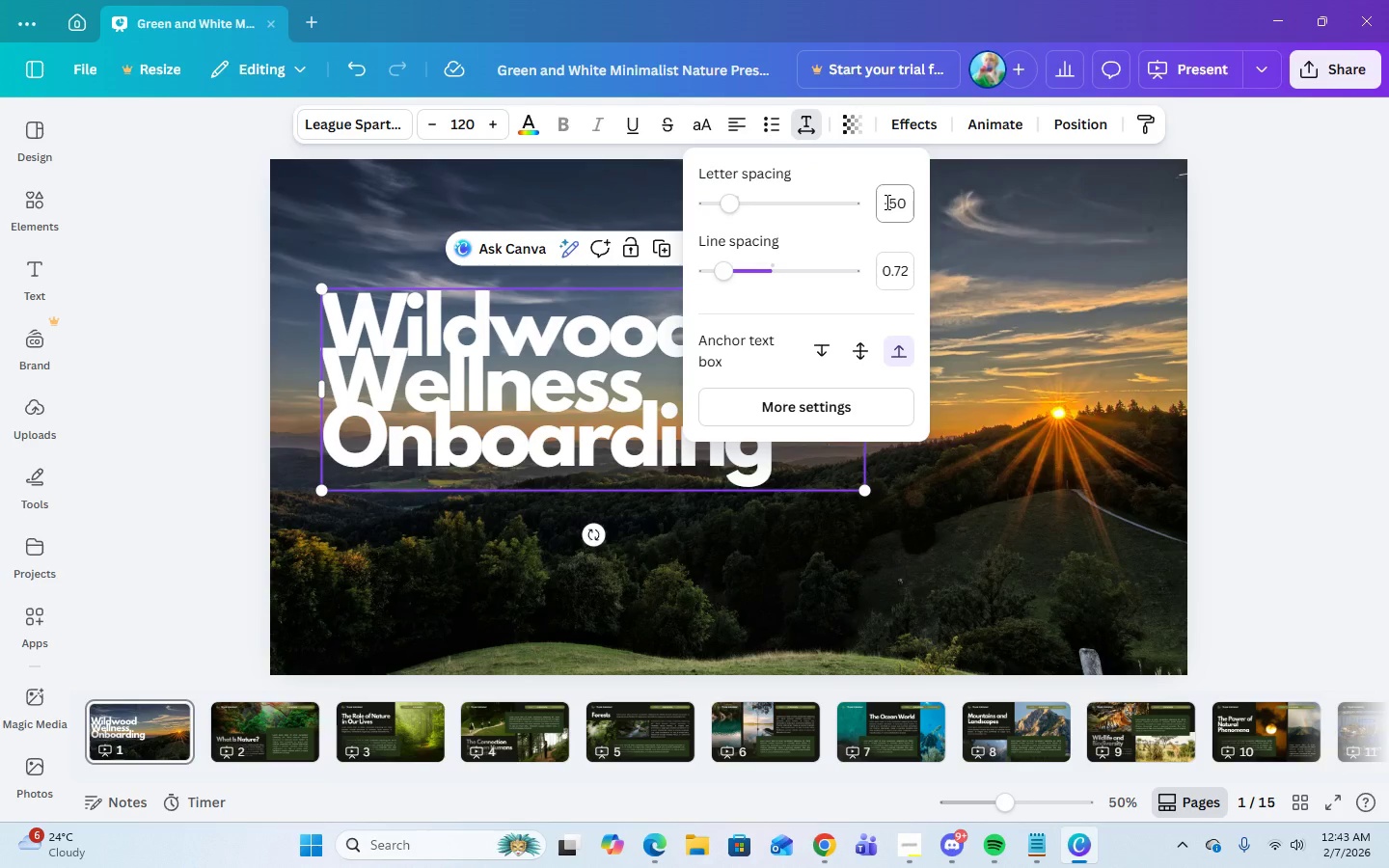 
left_click([889, 203])
 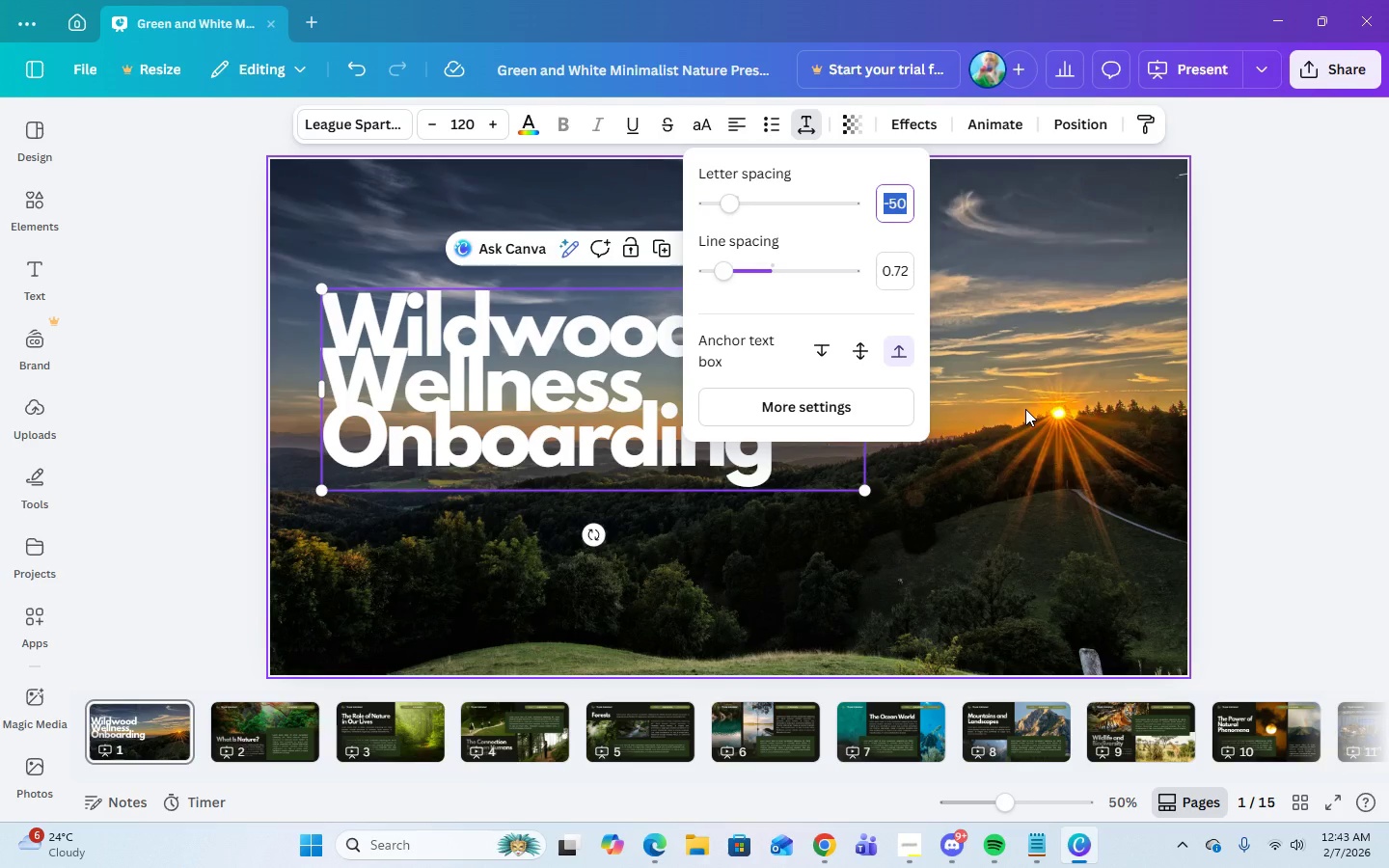 
key(Numpad2)
 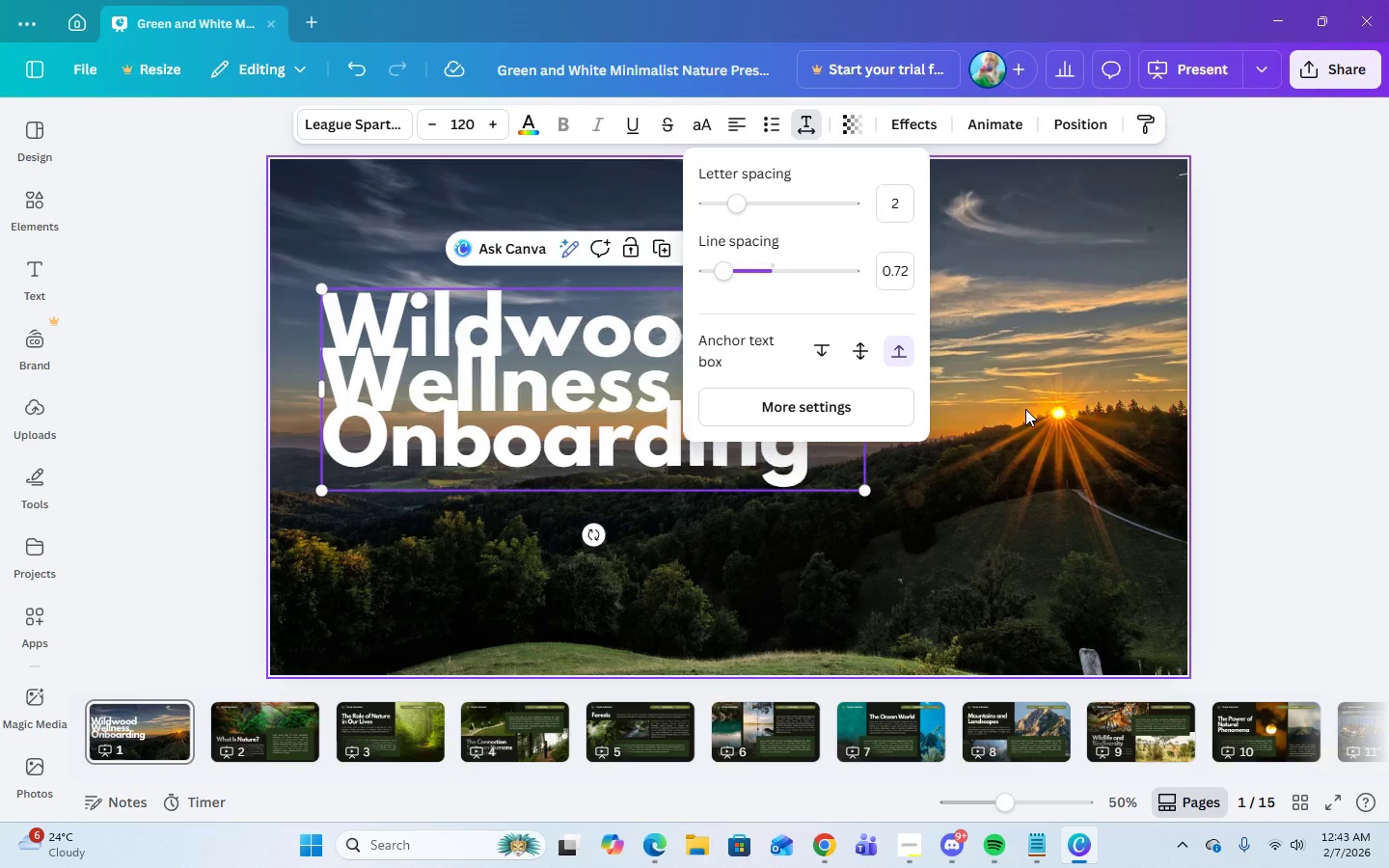 
key(Enter)
 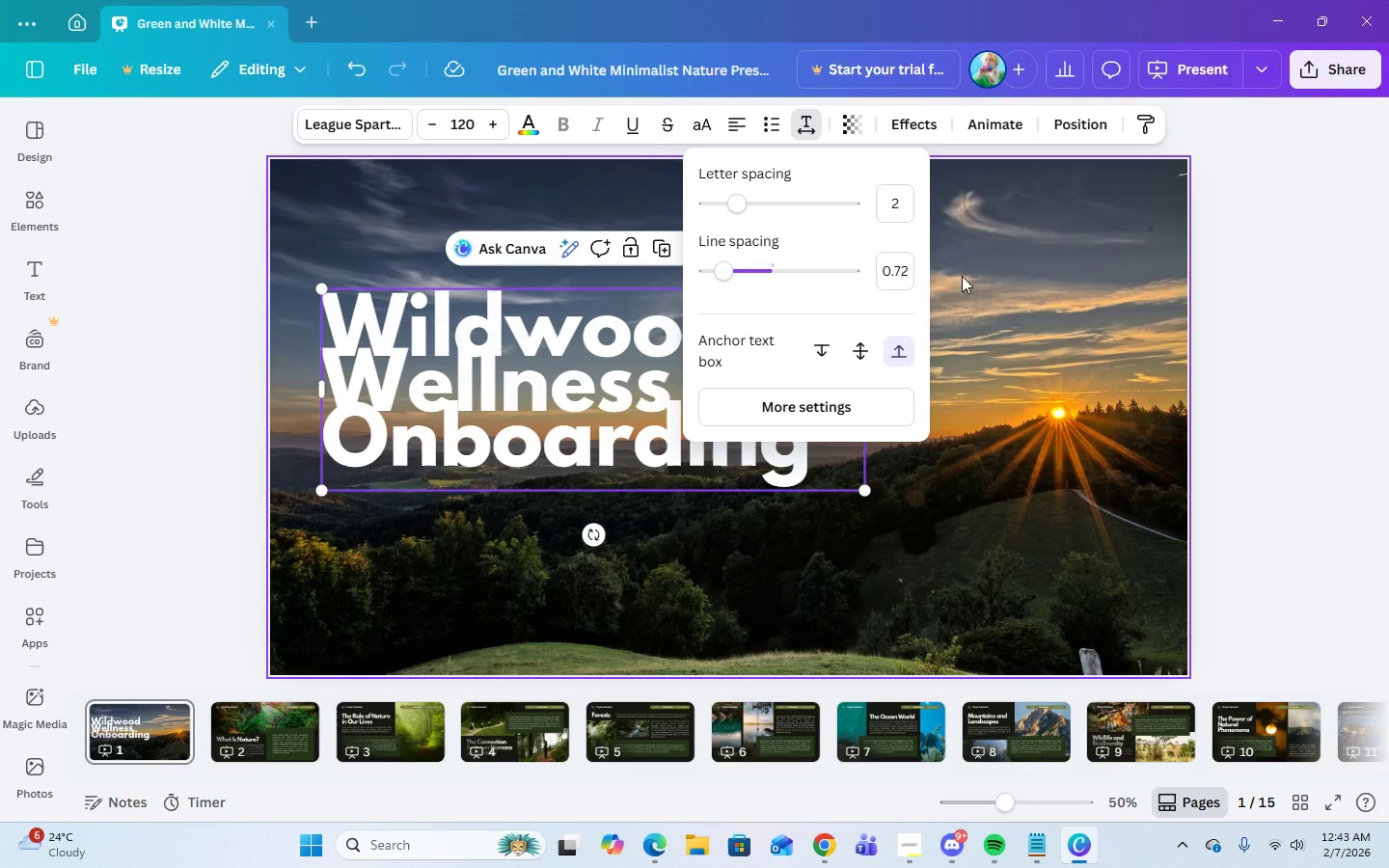 
left_click([906, 276])
 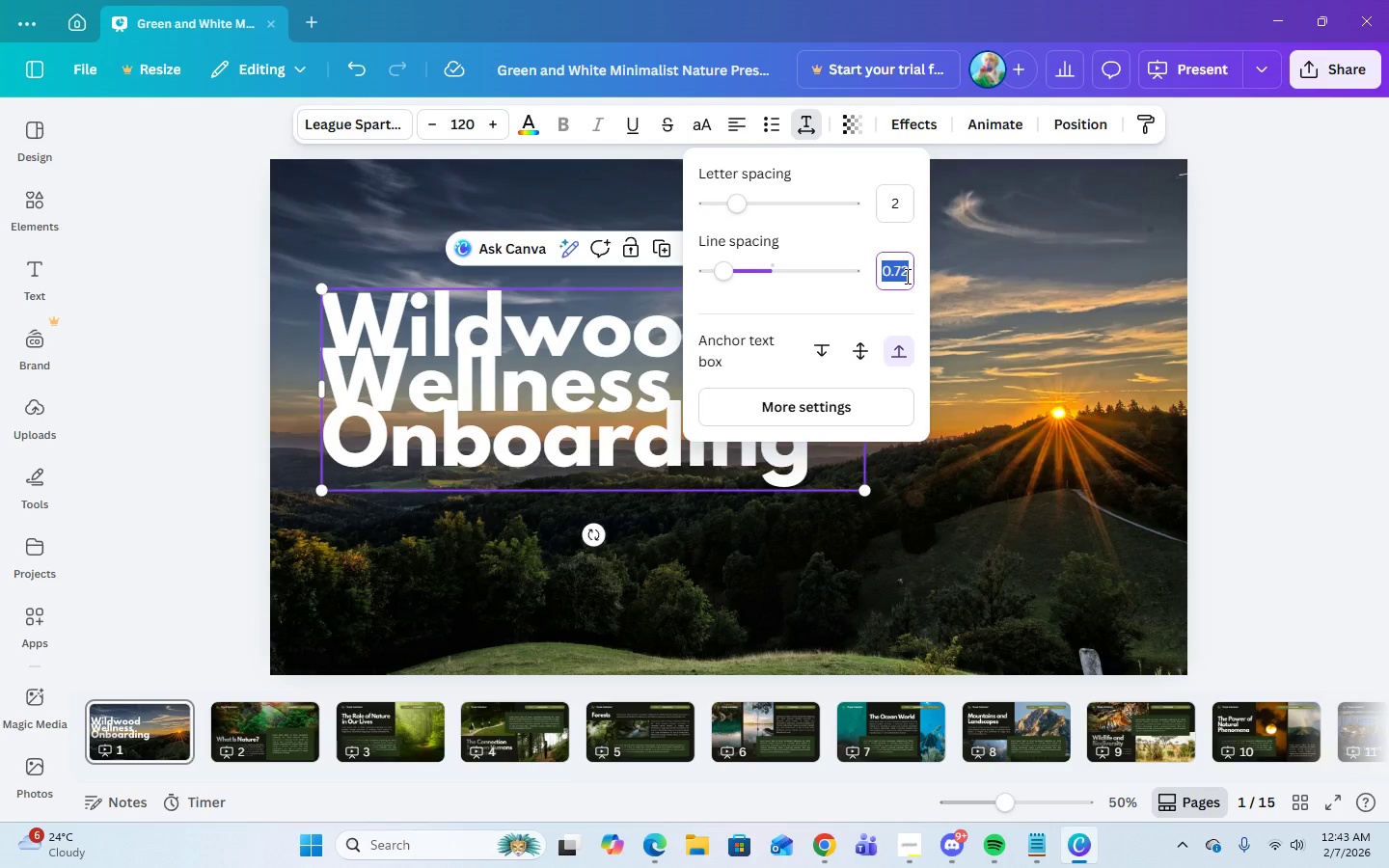 
key(Numpad2)
 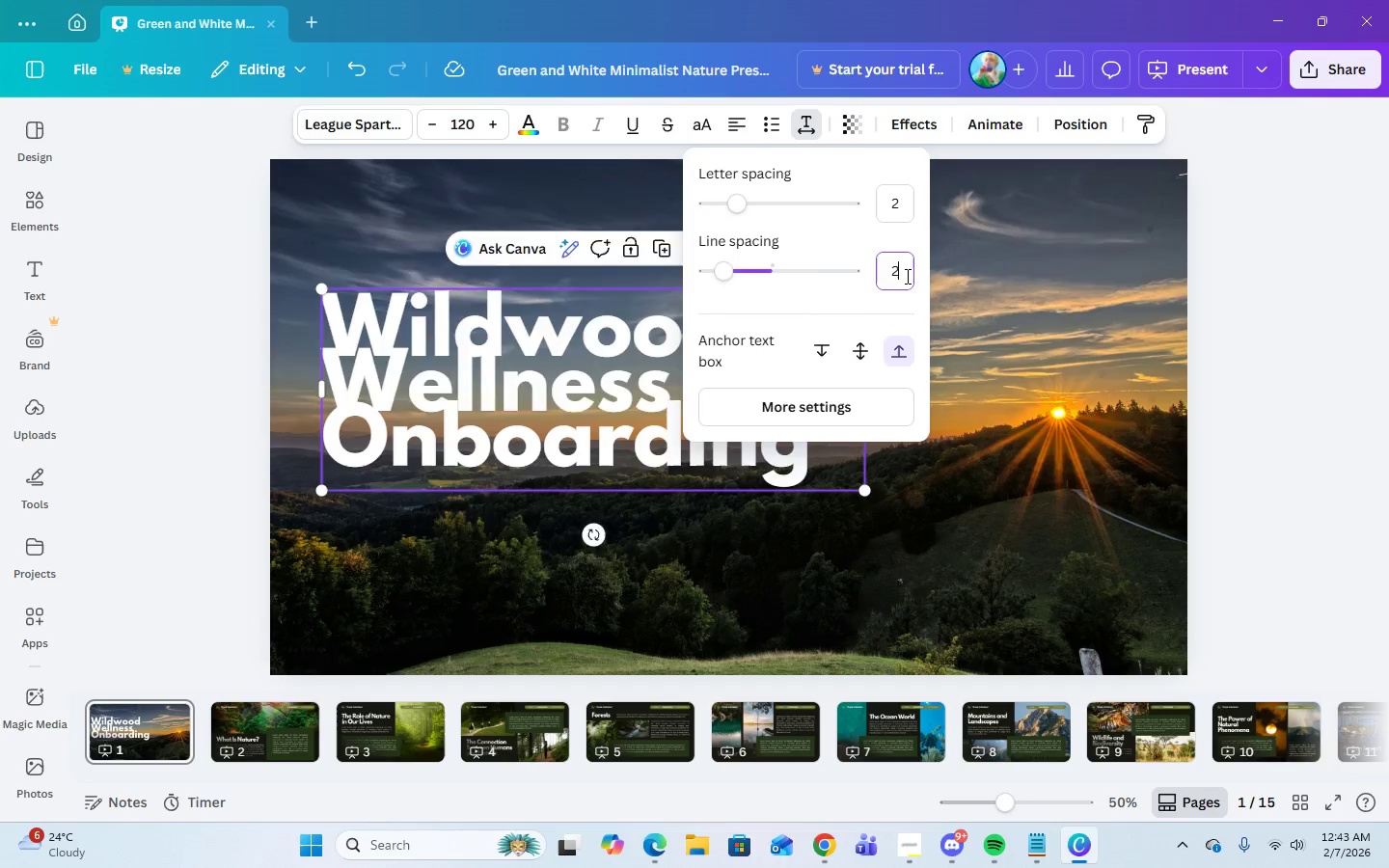 
key(Enter)
 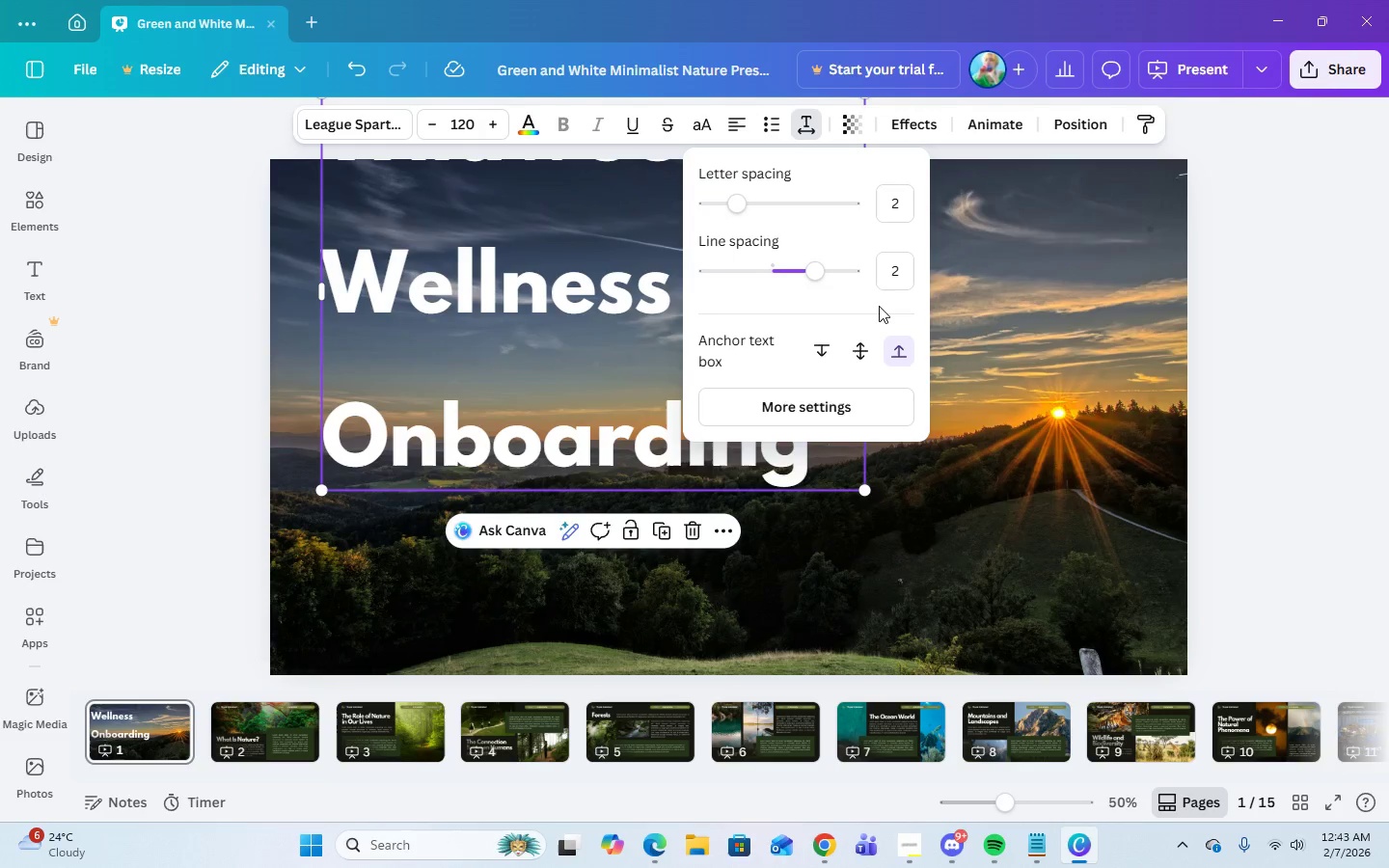 
left_click([897, 271])
 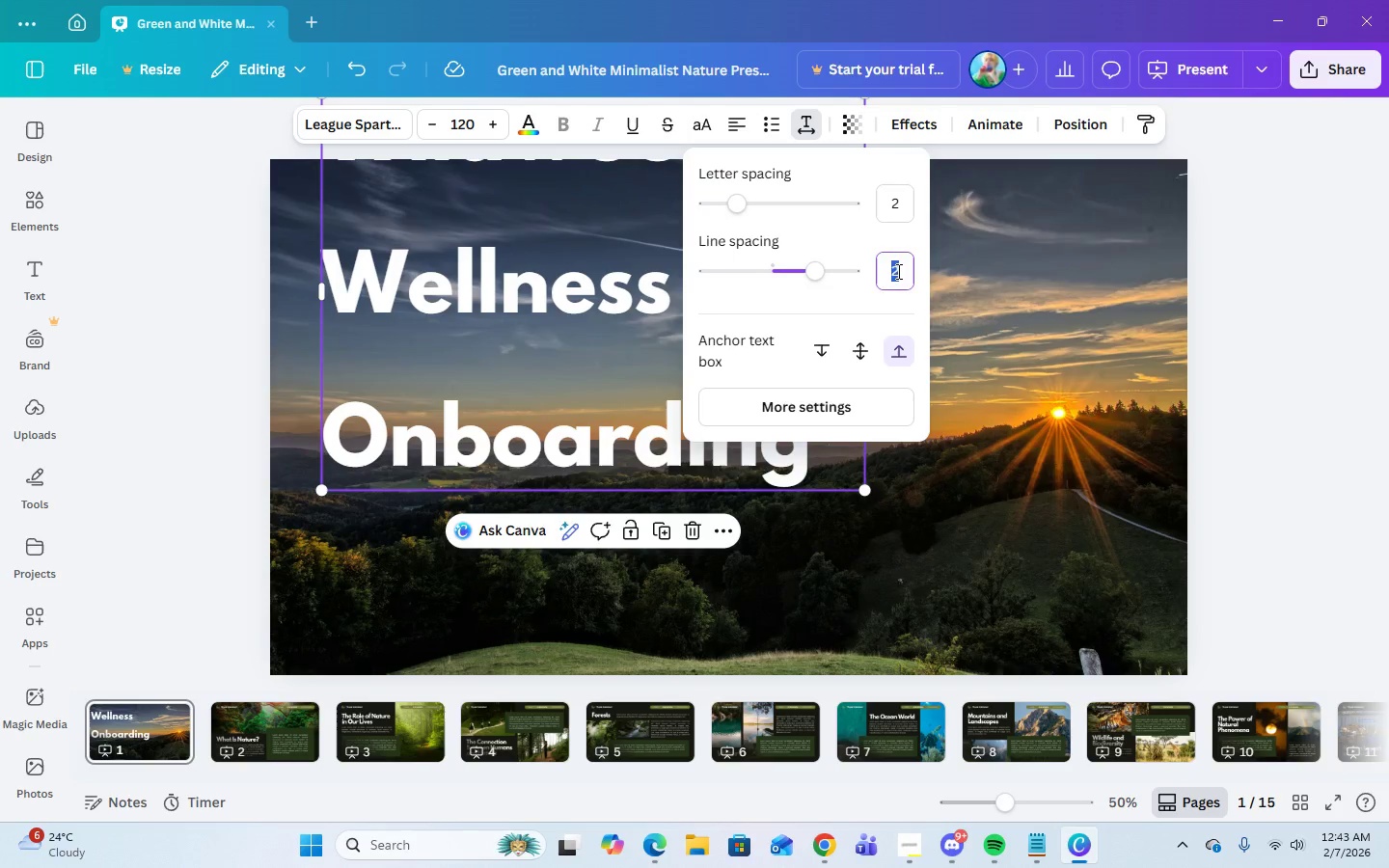 
key(Numpad1)
 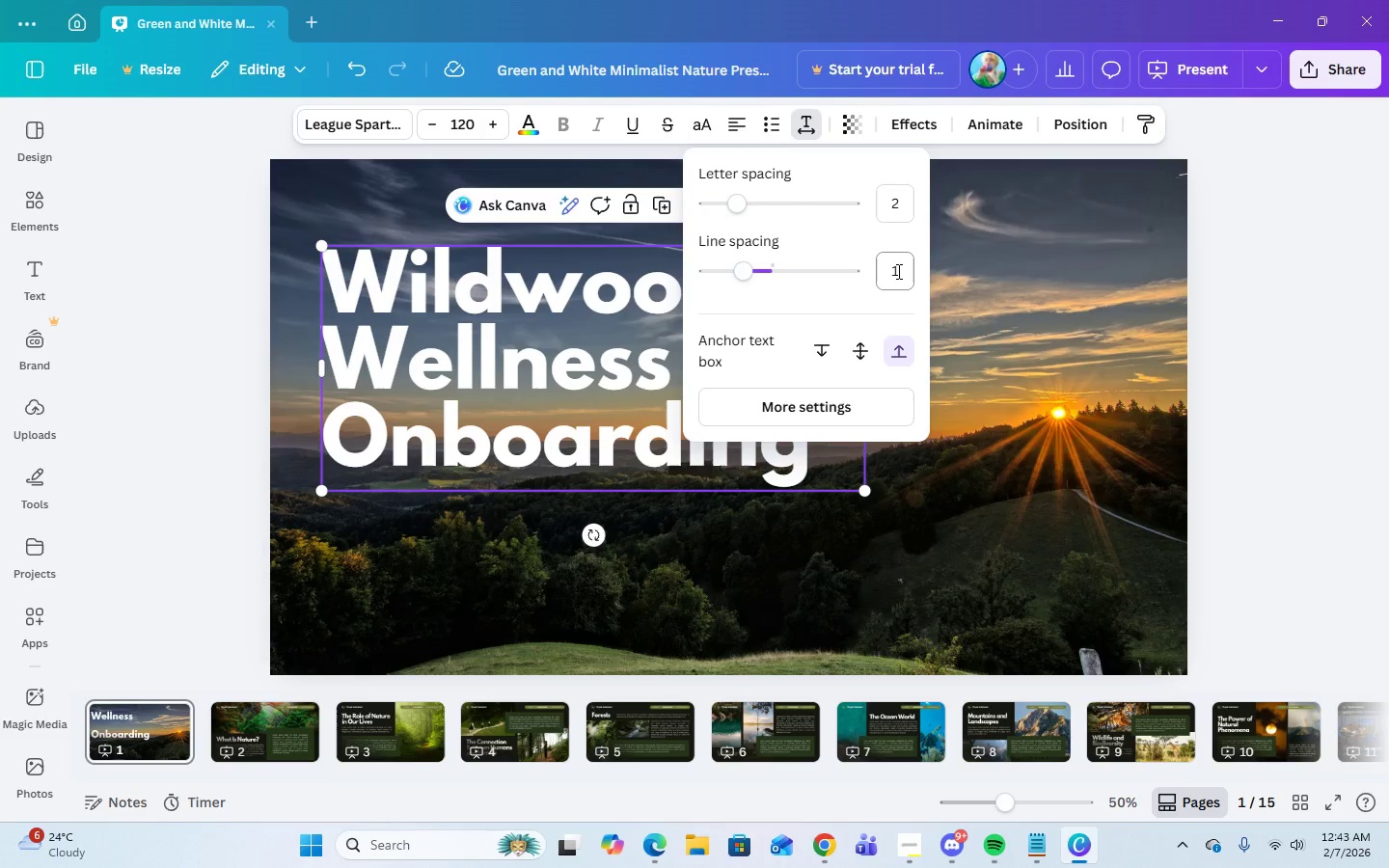 
key(Enter)
 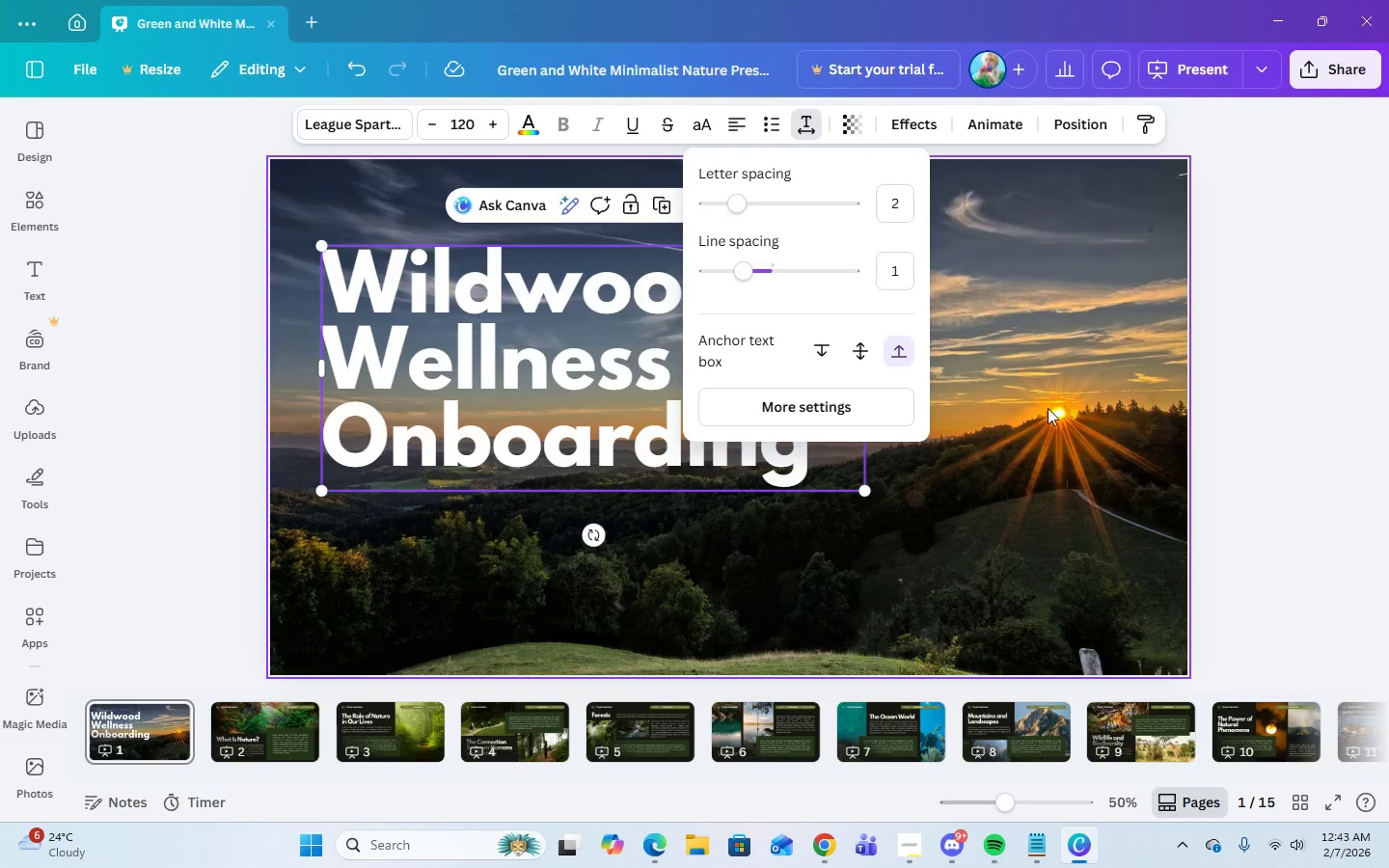 
left_click([1074, 486])
 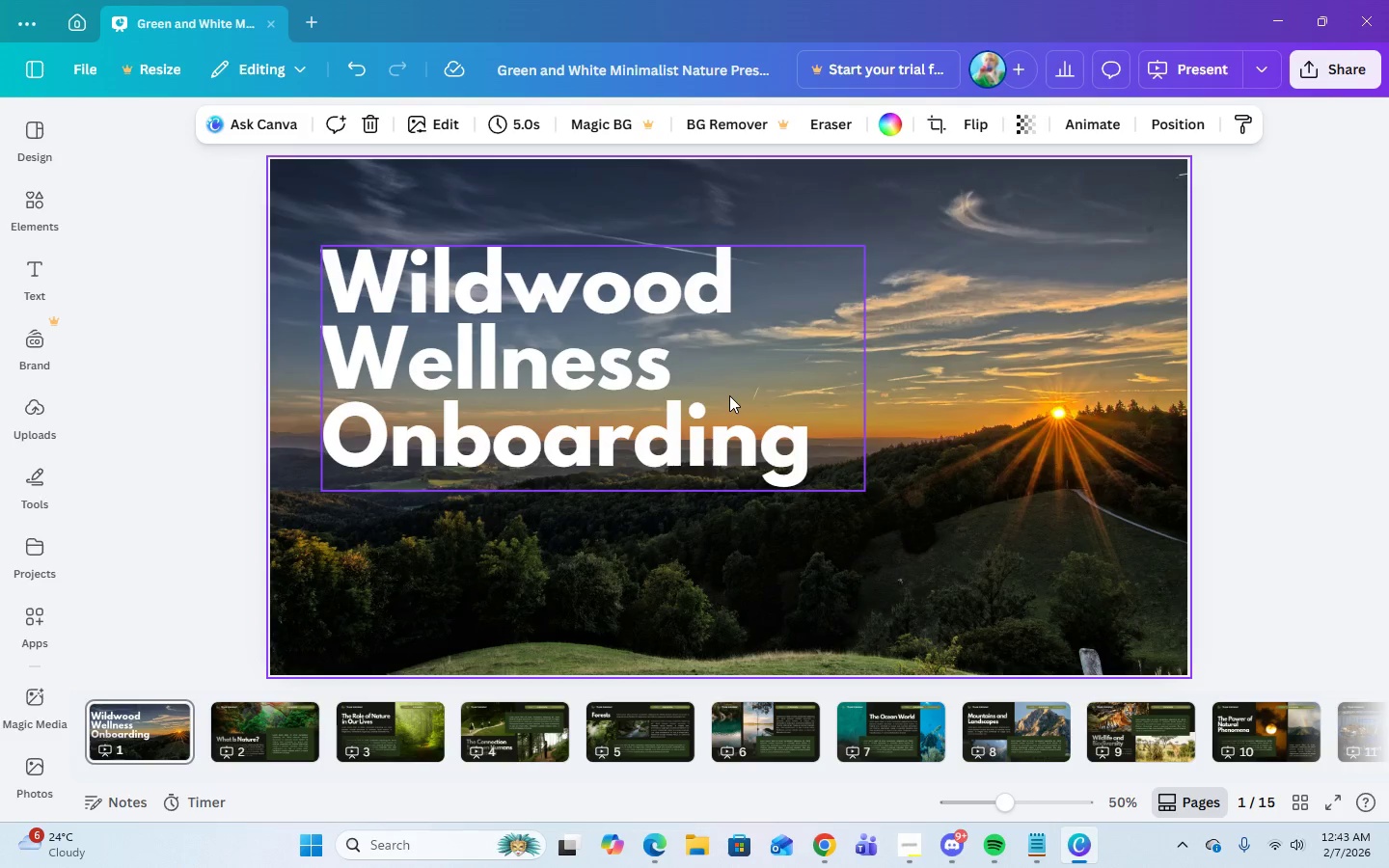 
left_click_drag(start_coordinate=[726, 393], to_coordinate=[729, 443])
 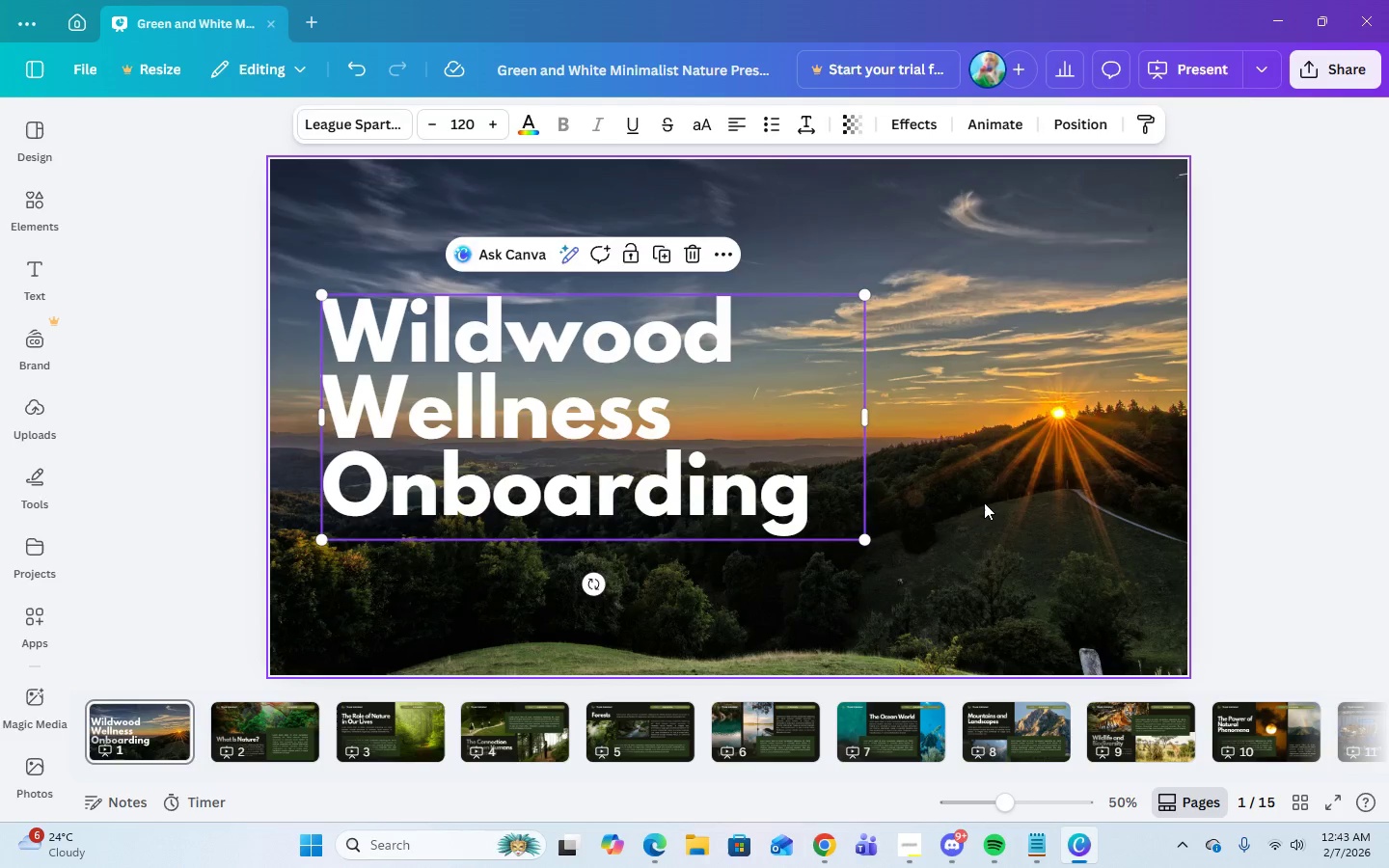 
left_click([984, 502])
 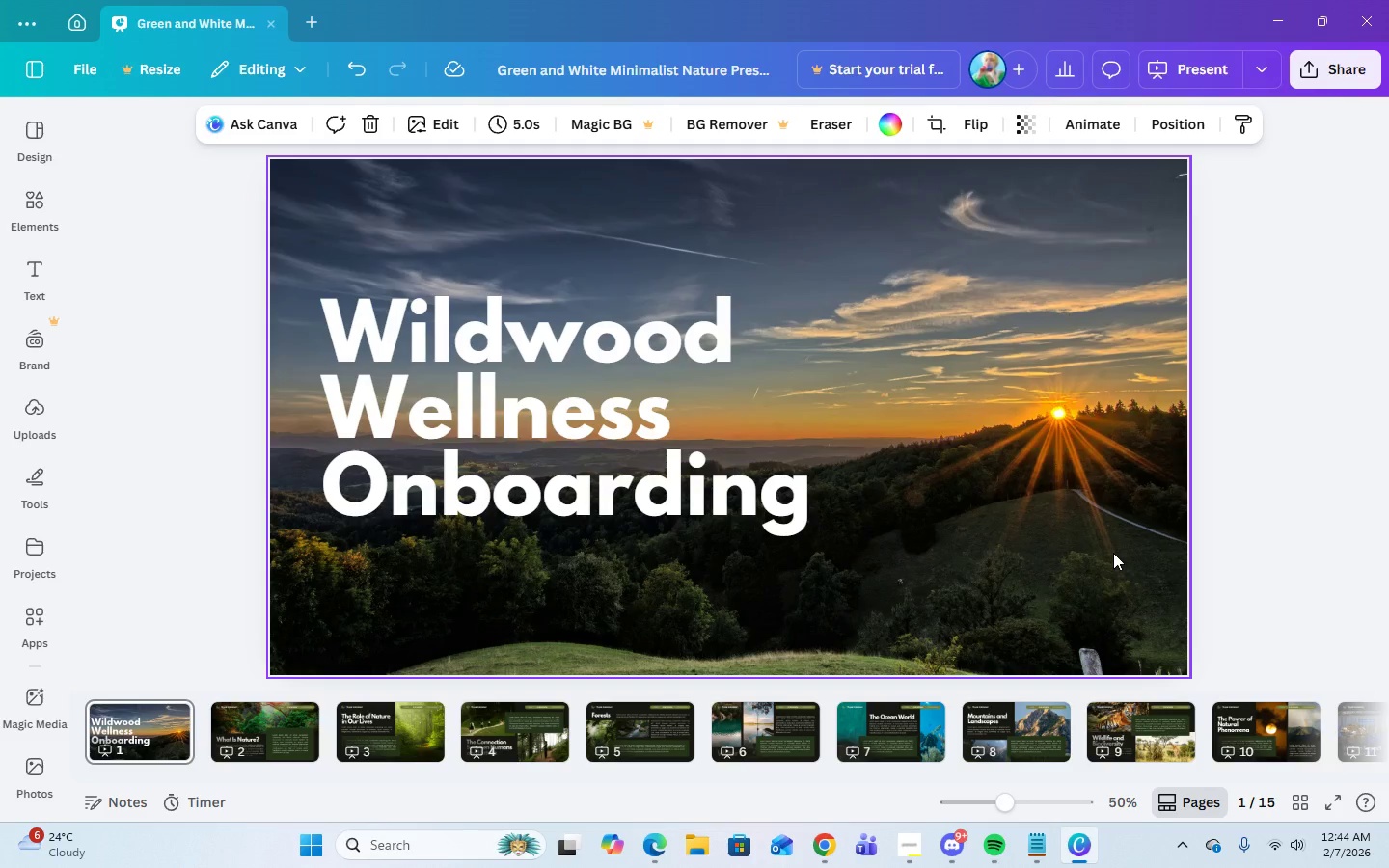 
wait(15.84)
 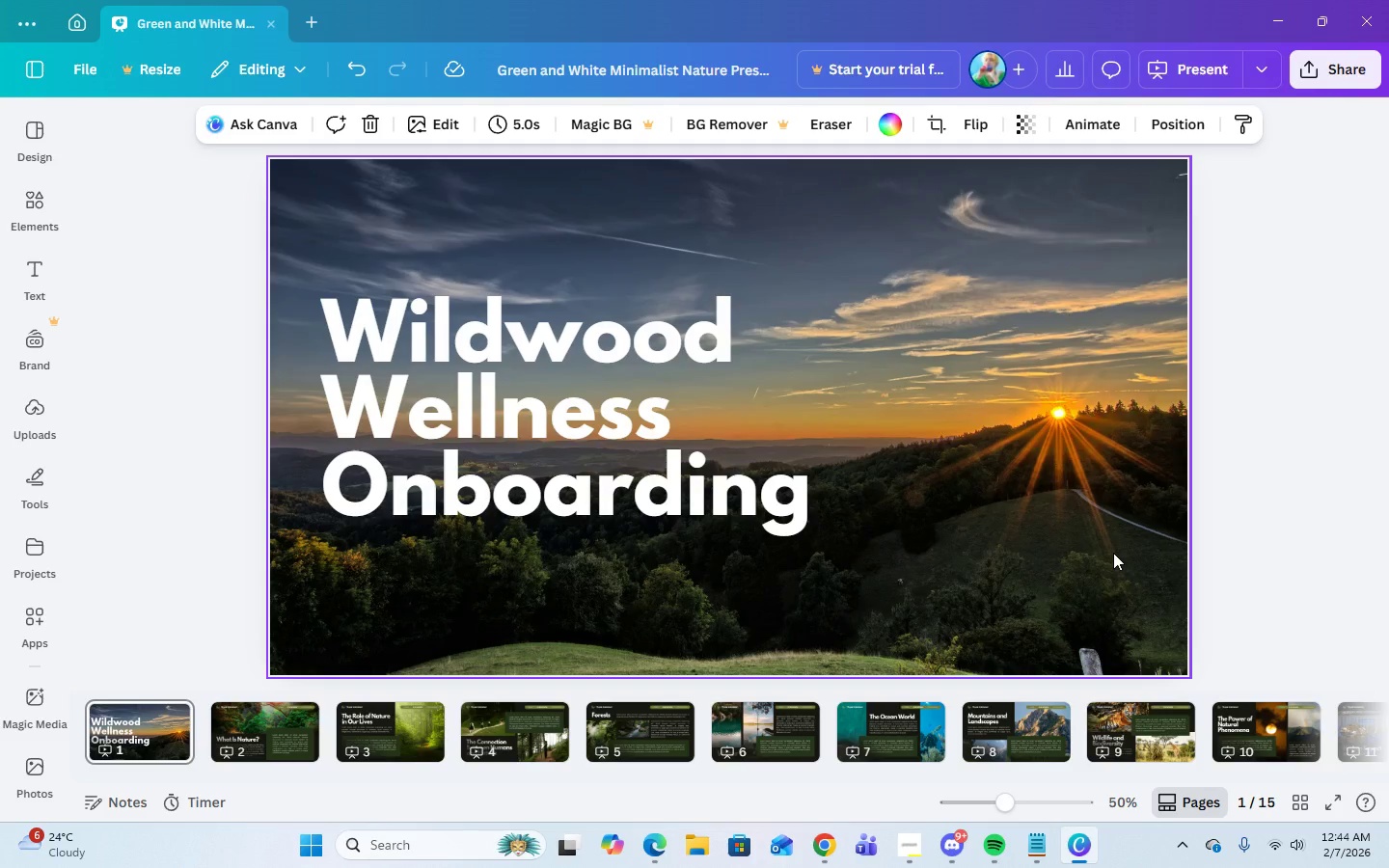 
left_click([742, 591])
 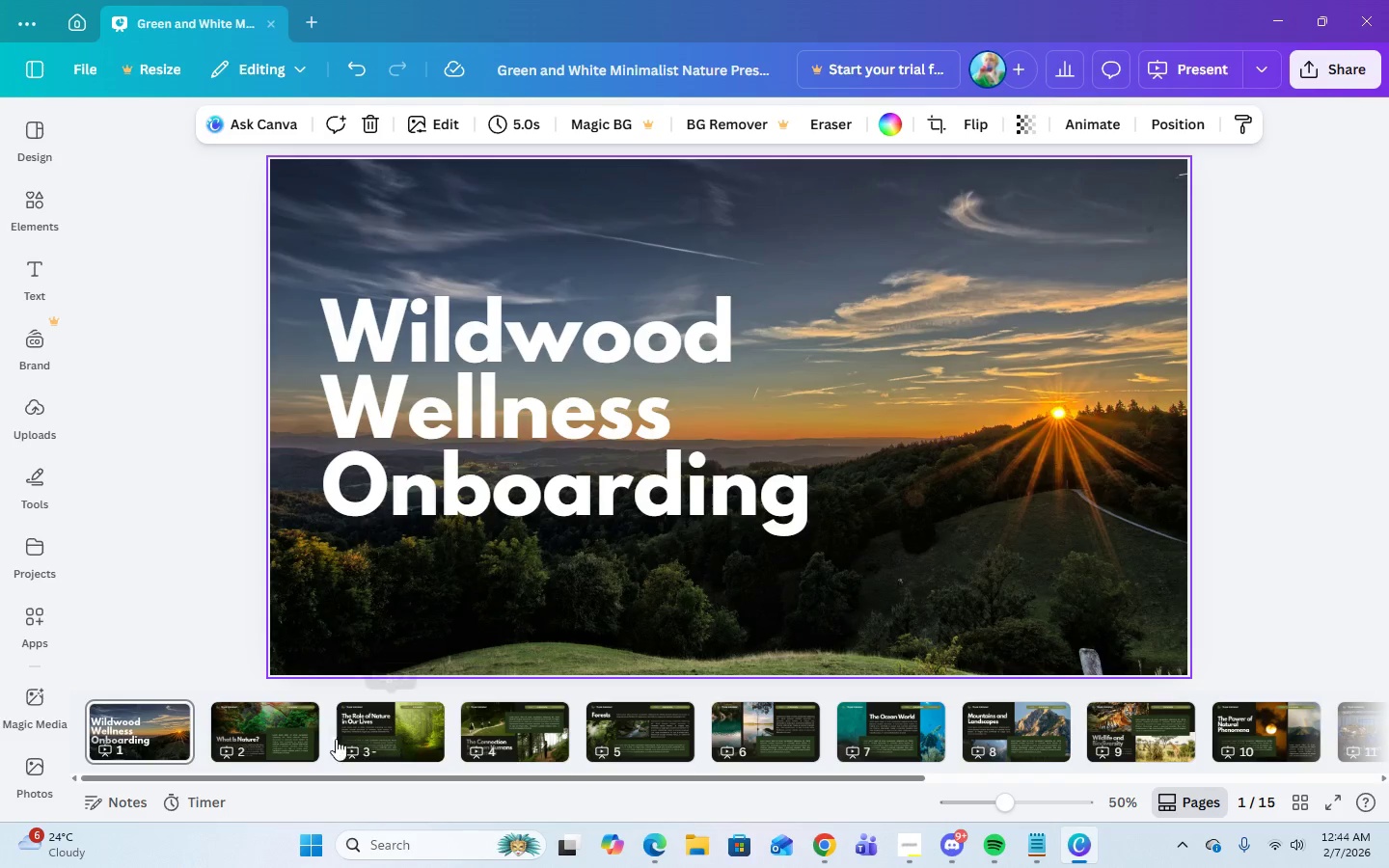 
left_click([256, 729])
 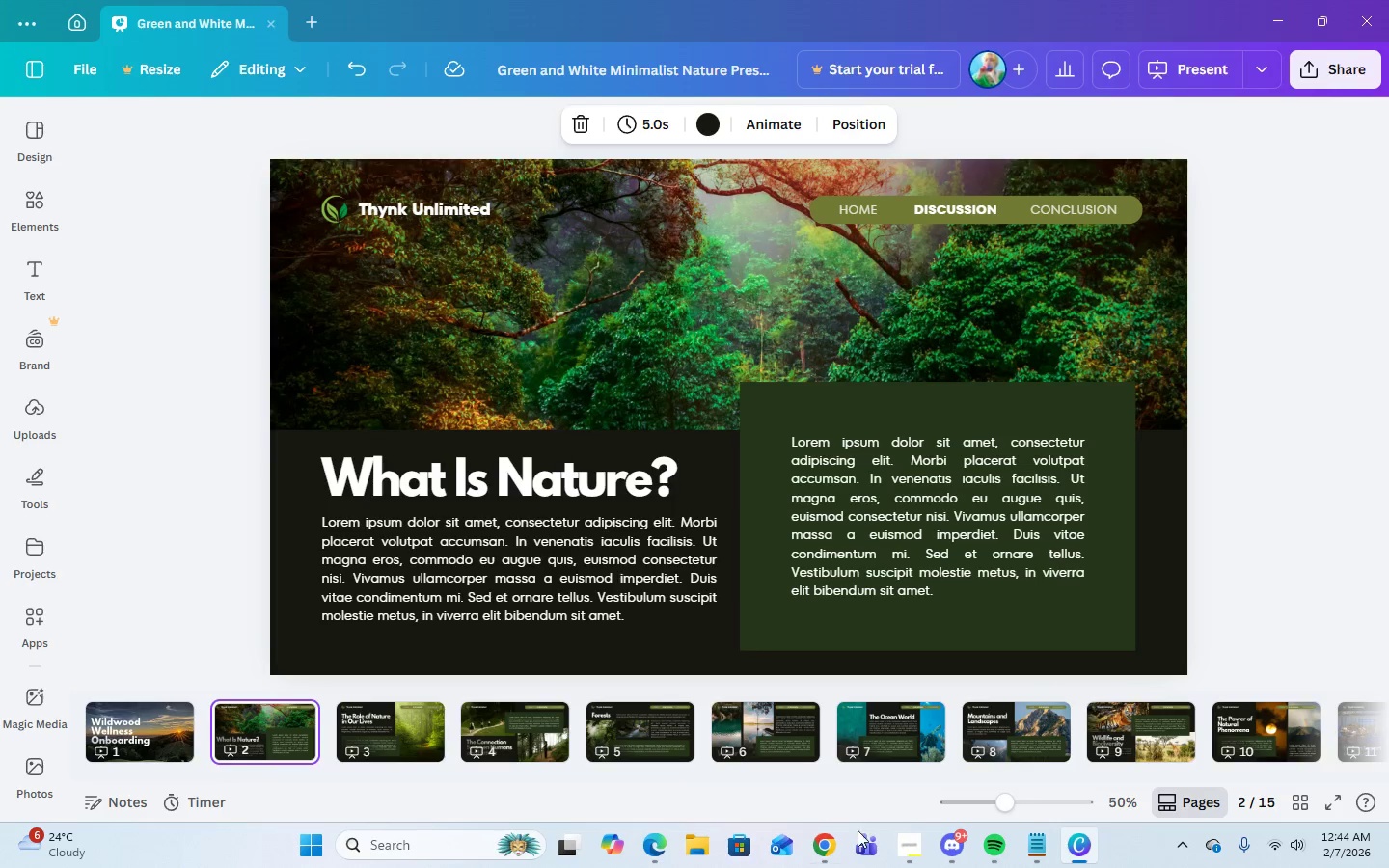 
left_click([908, 854])